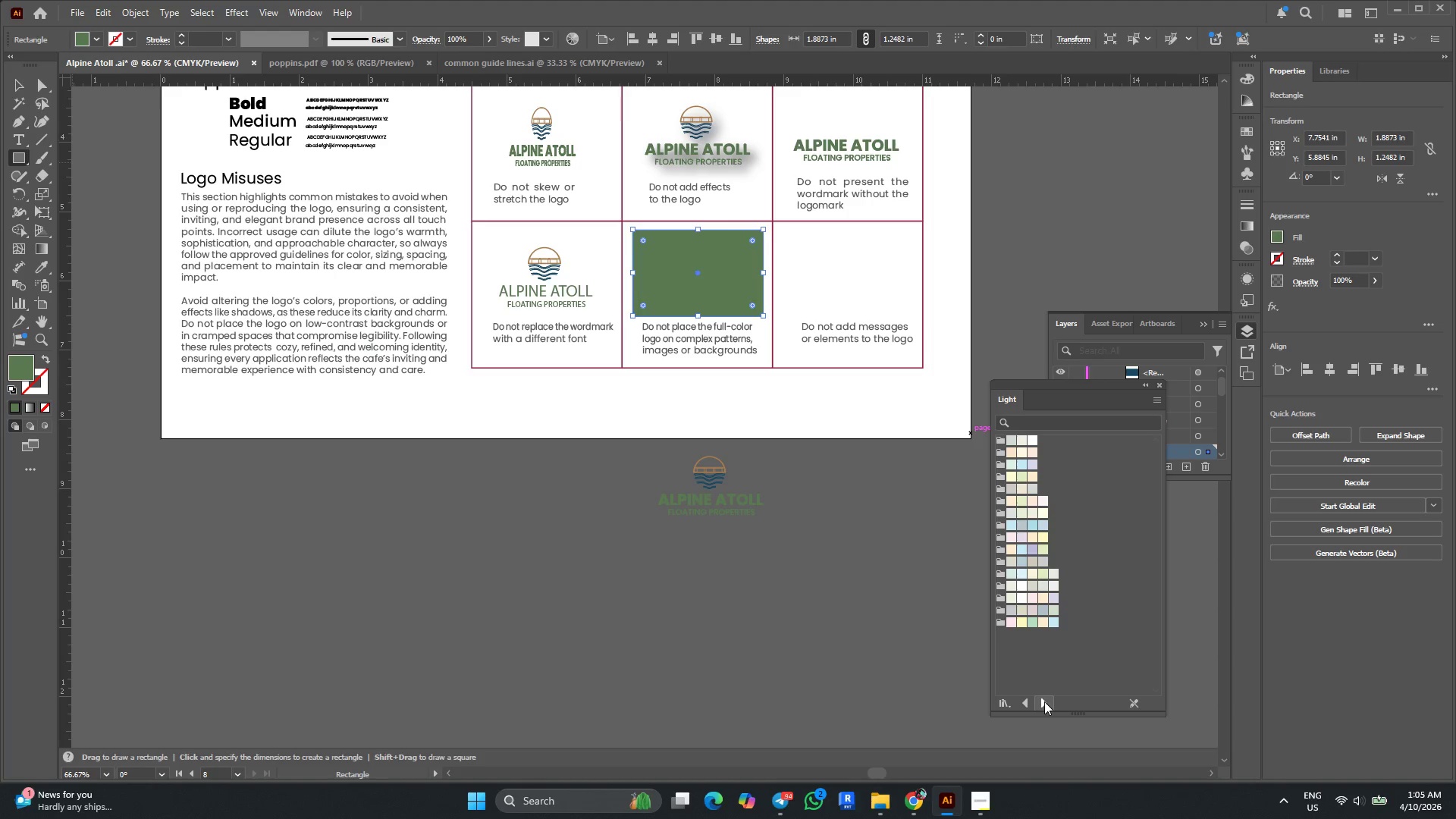 
triple_click([1044, 701])
 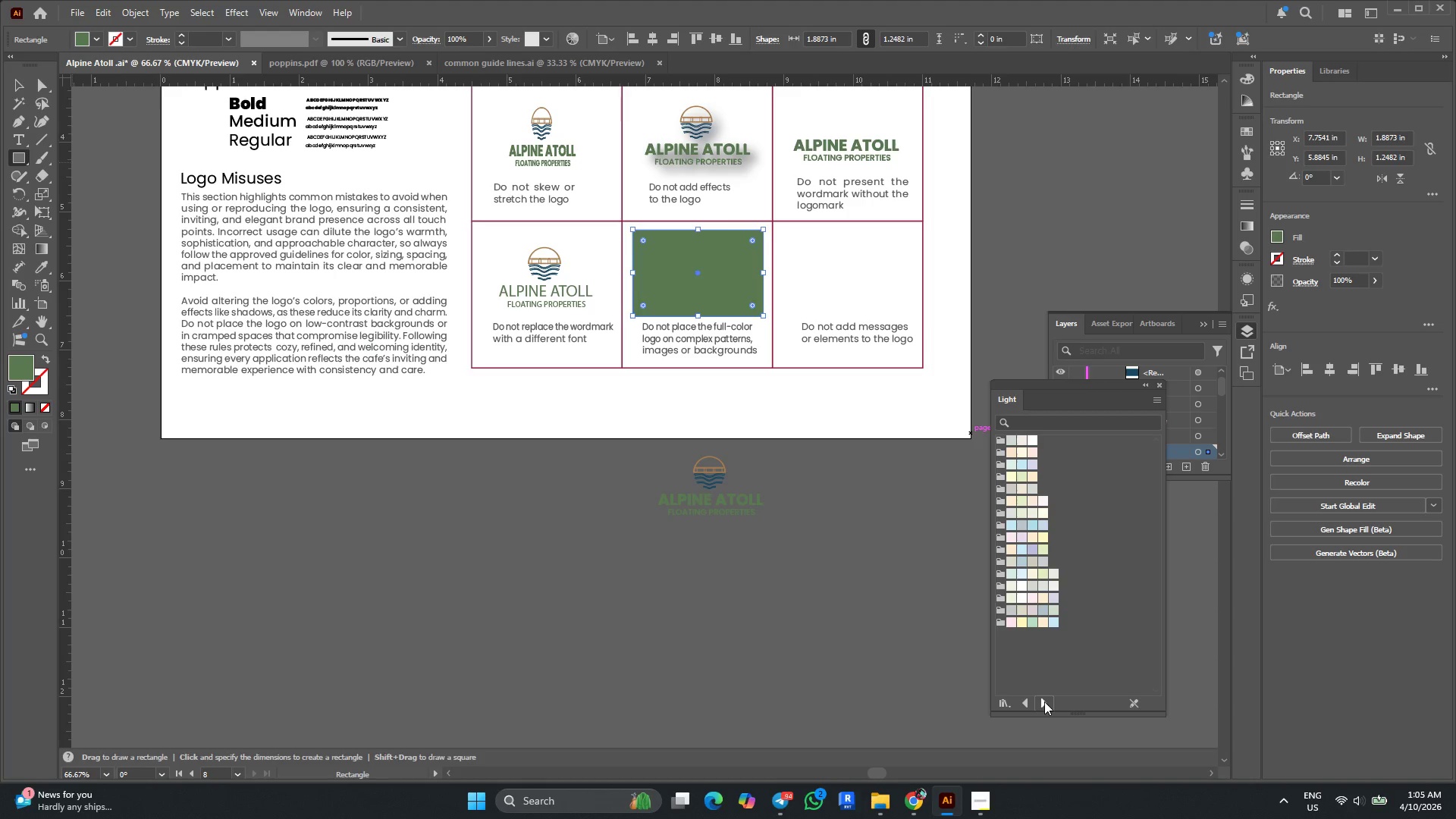 
triple_click([1045, 701])
 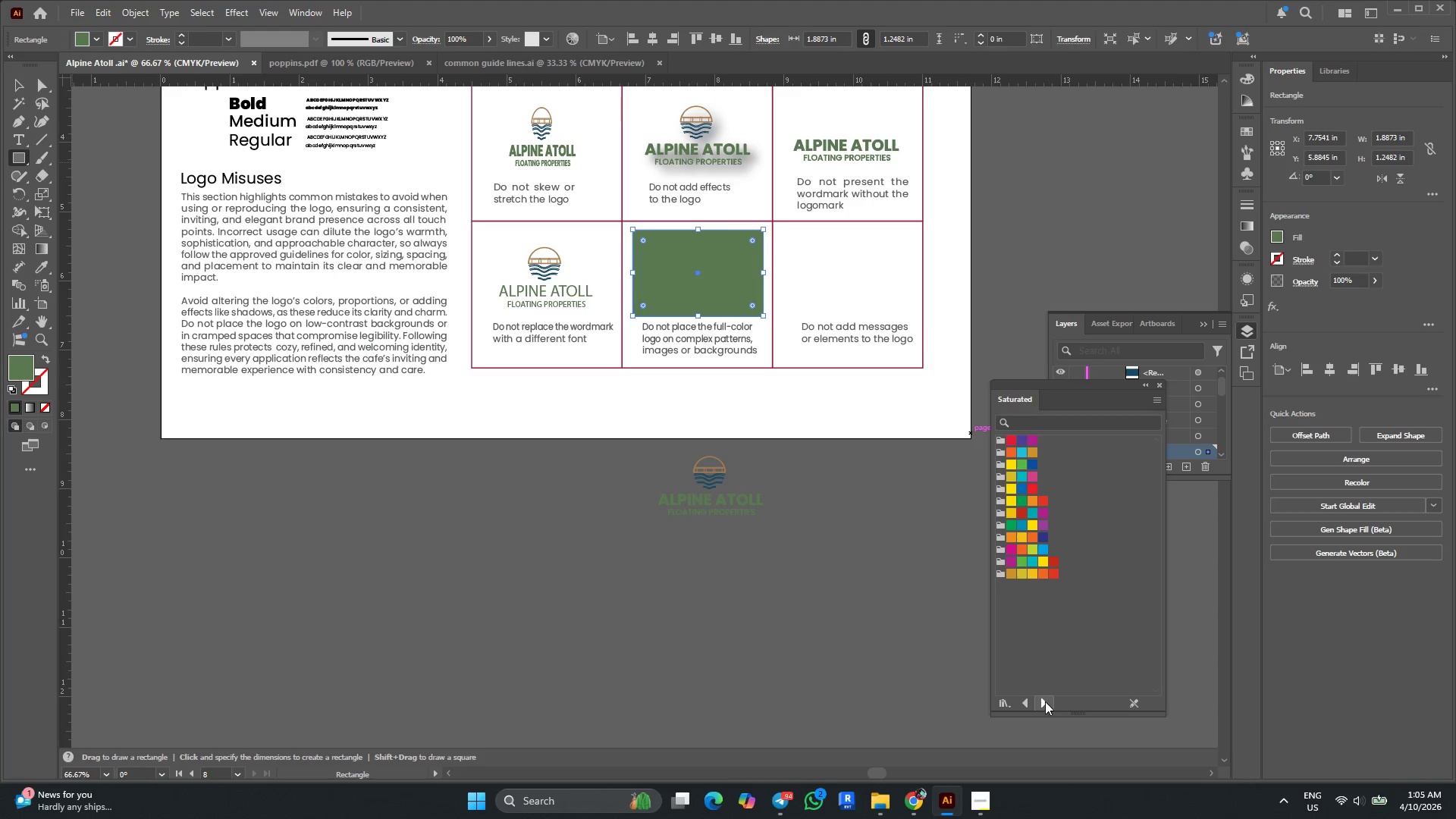 
triple_click([1045, 701])
 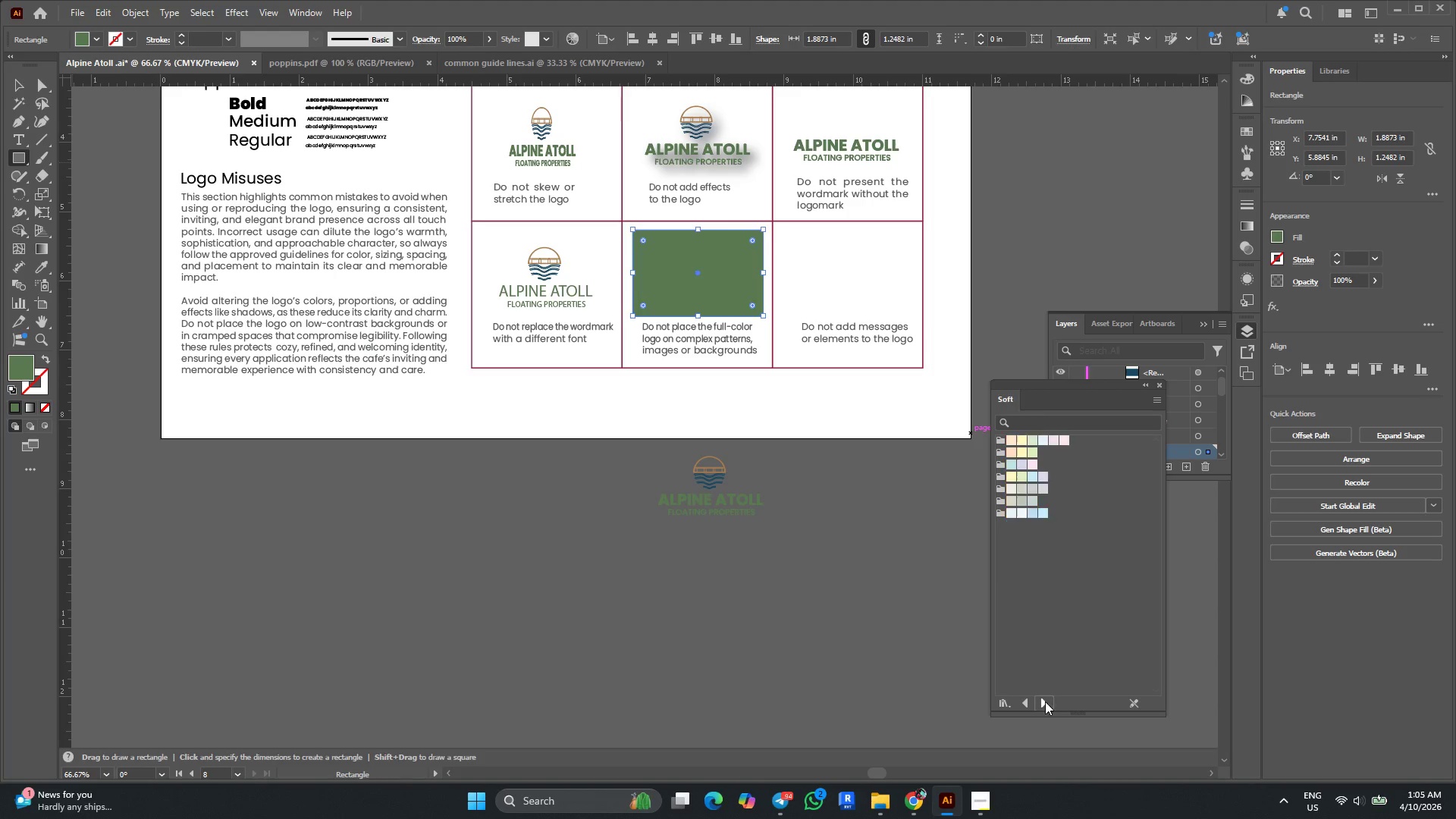 
triple_click([1045, 701])
 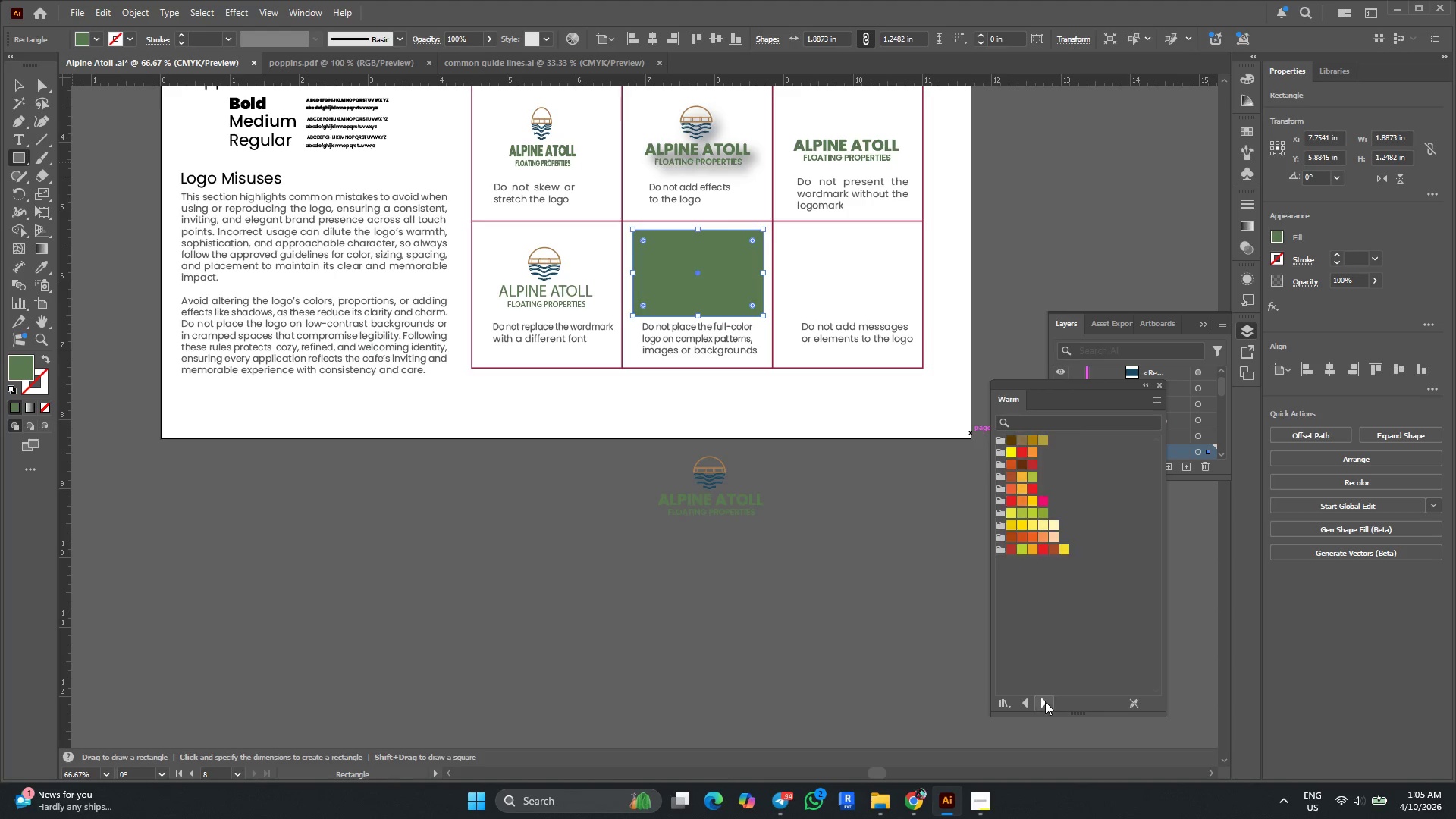 
triple_click([1045, 701])
 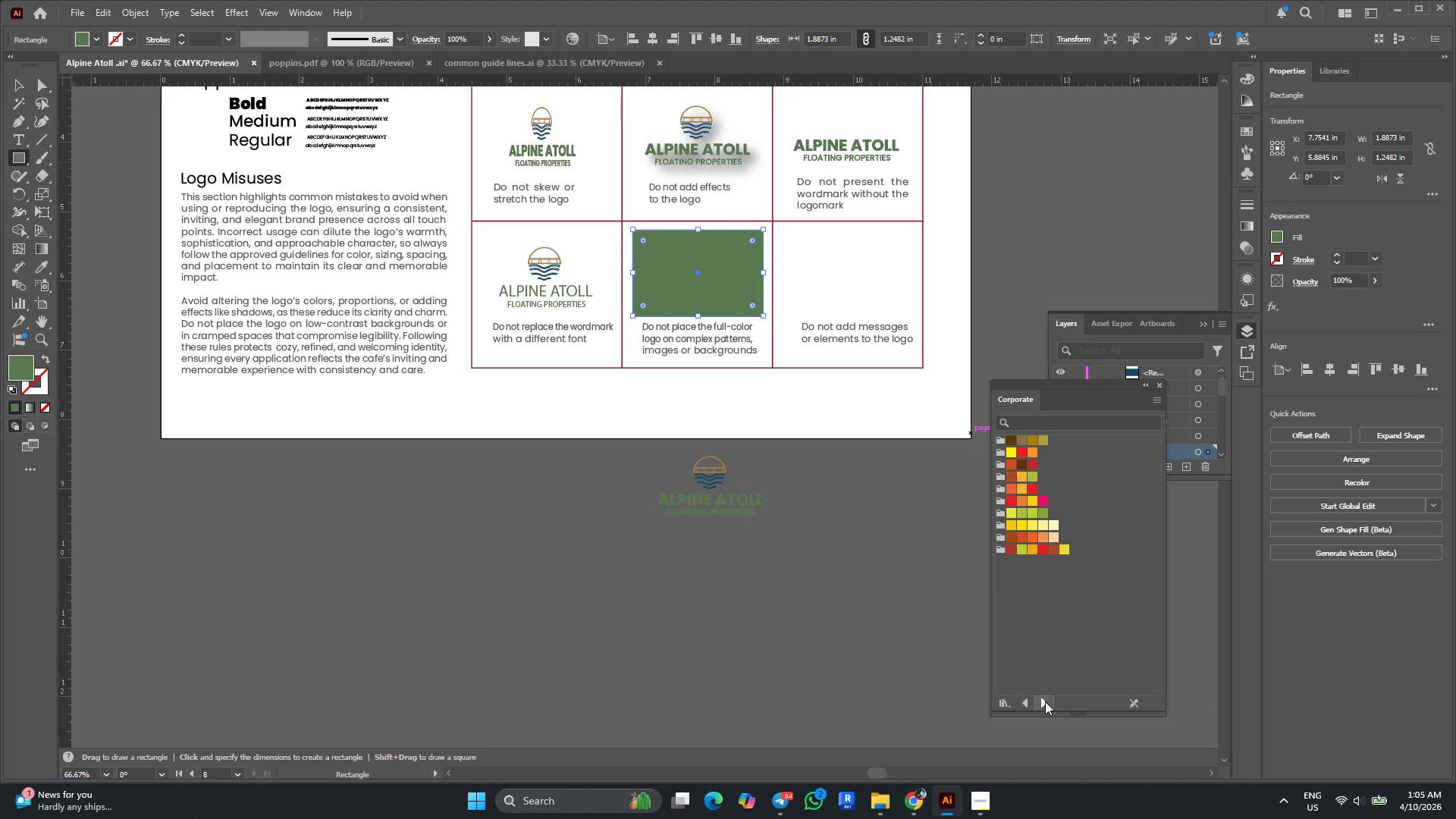 
triple_click([1045, 701])
 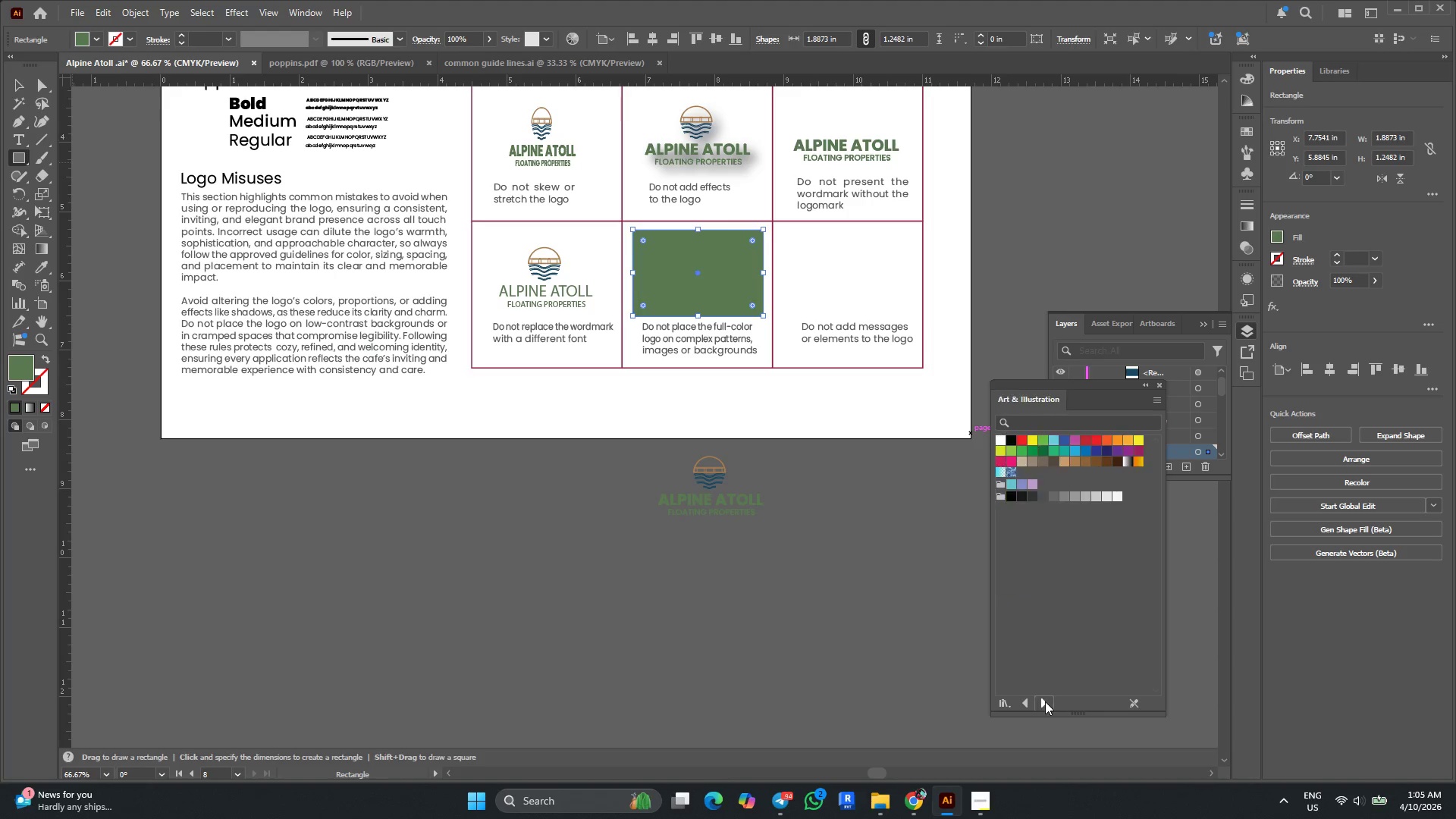 
triple_click([1045, 701])
 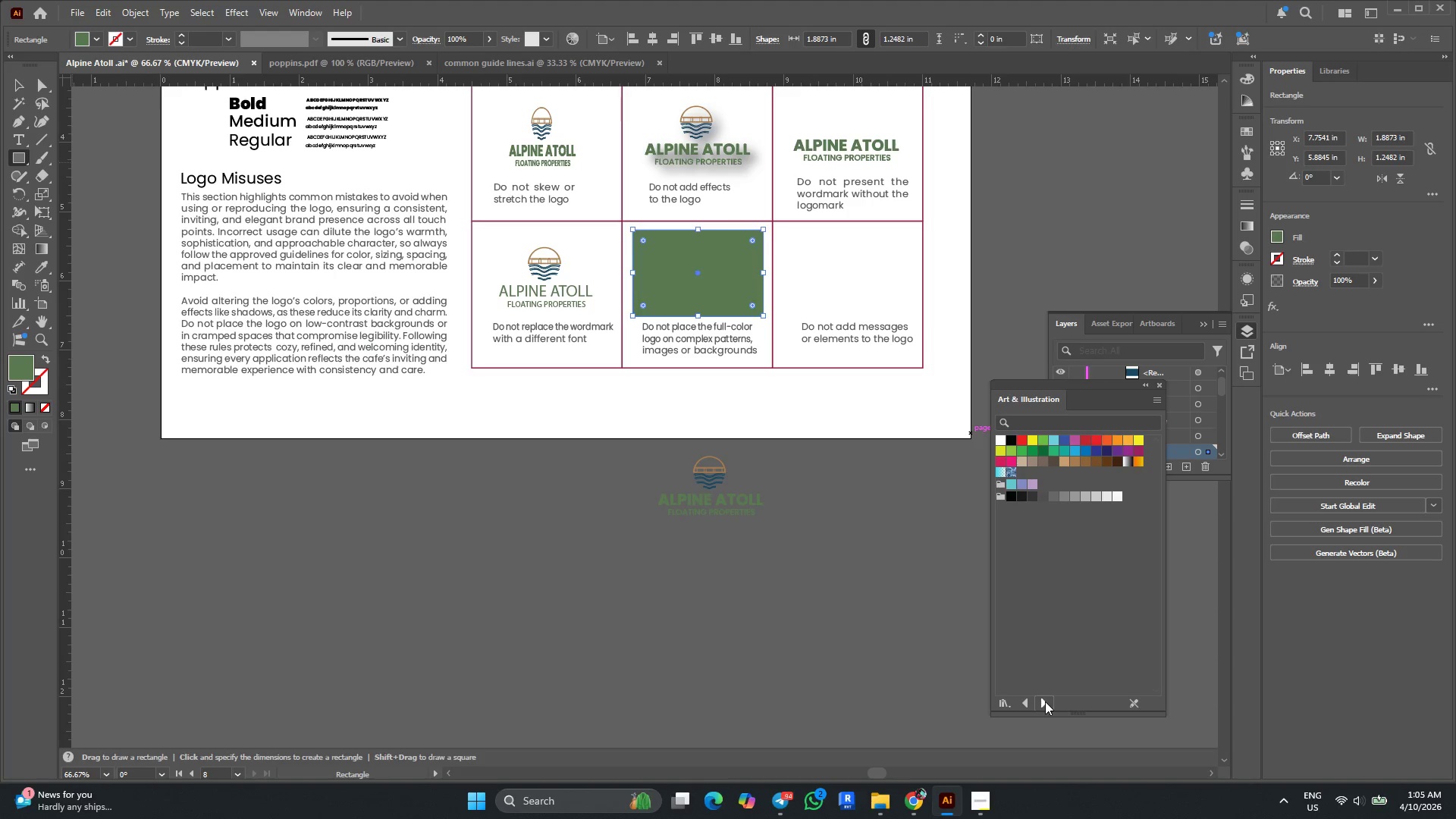 
triple_click([1045, 701])
 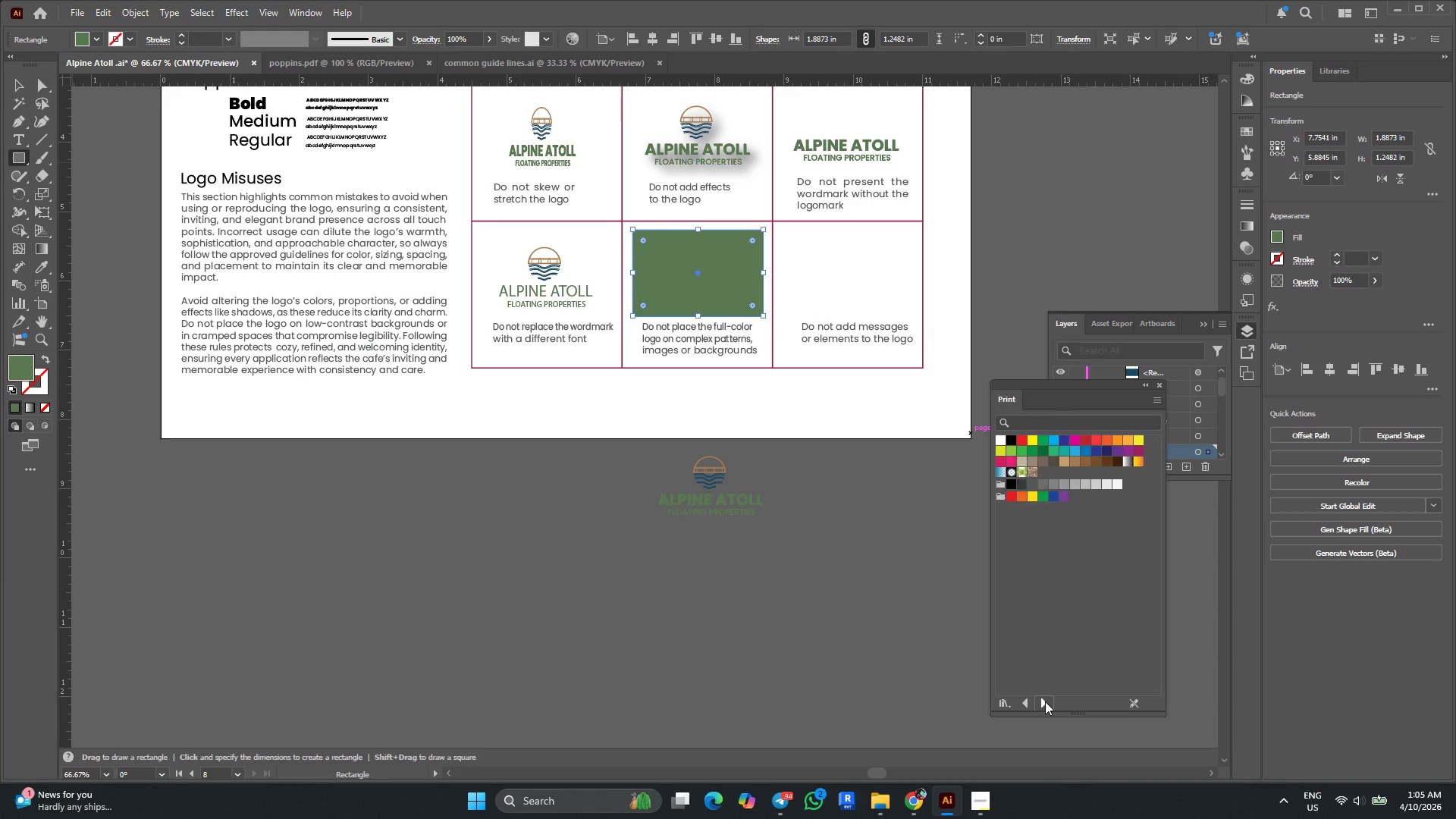 
triple_click([1045, 701])
 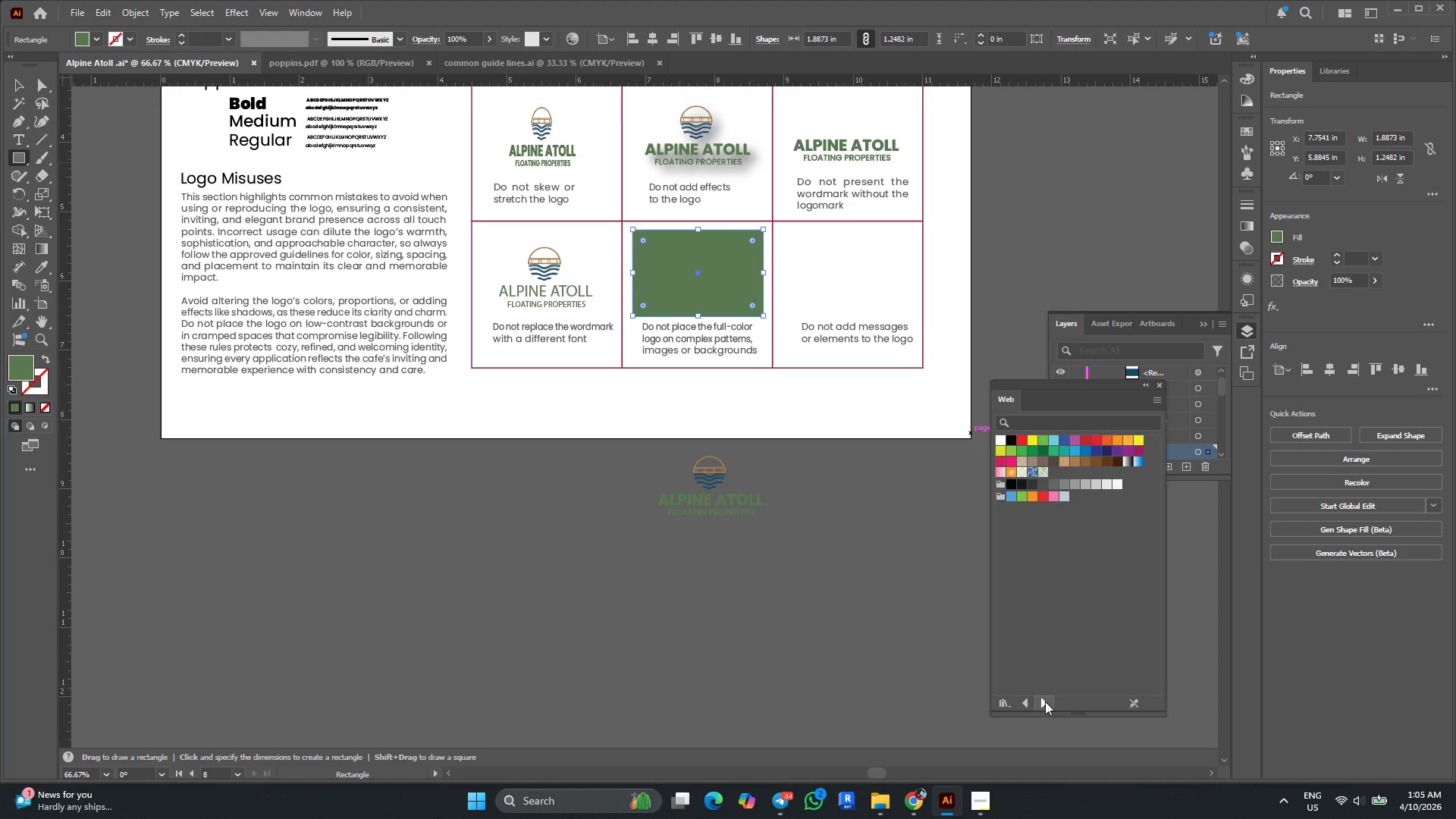 
left_click([1045, 701])
 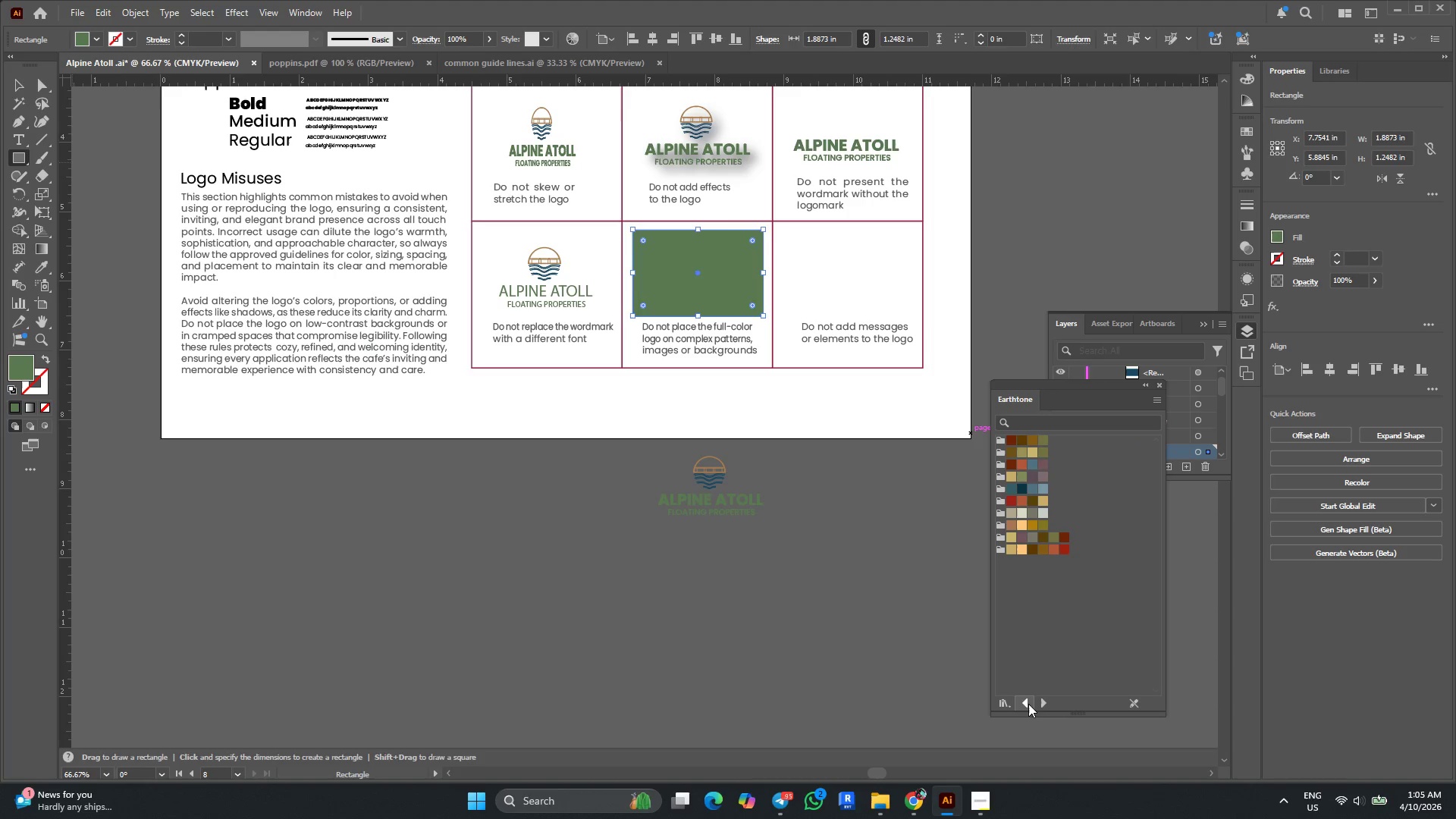 
left_click([1028, 704])
 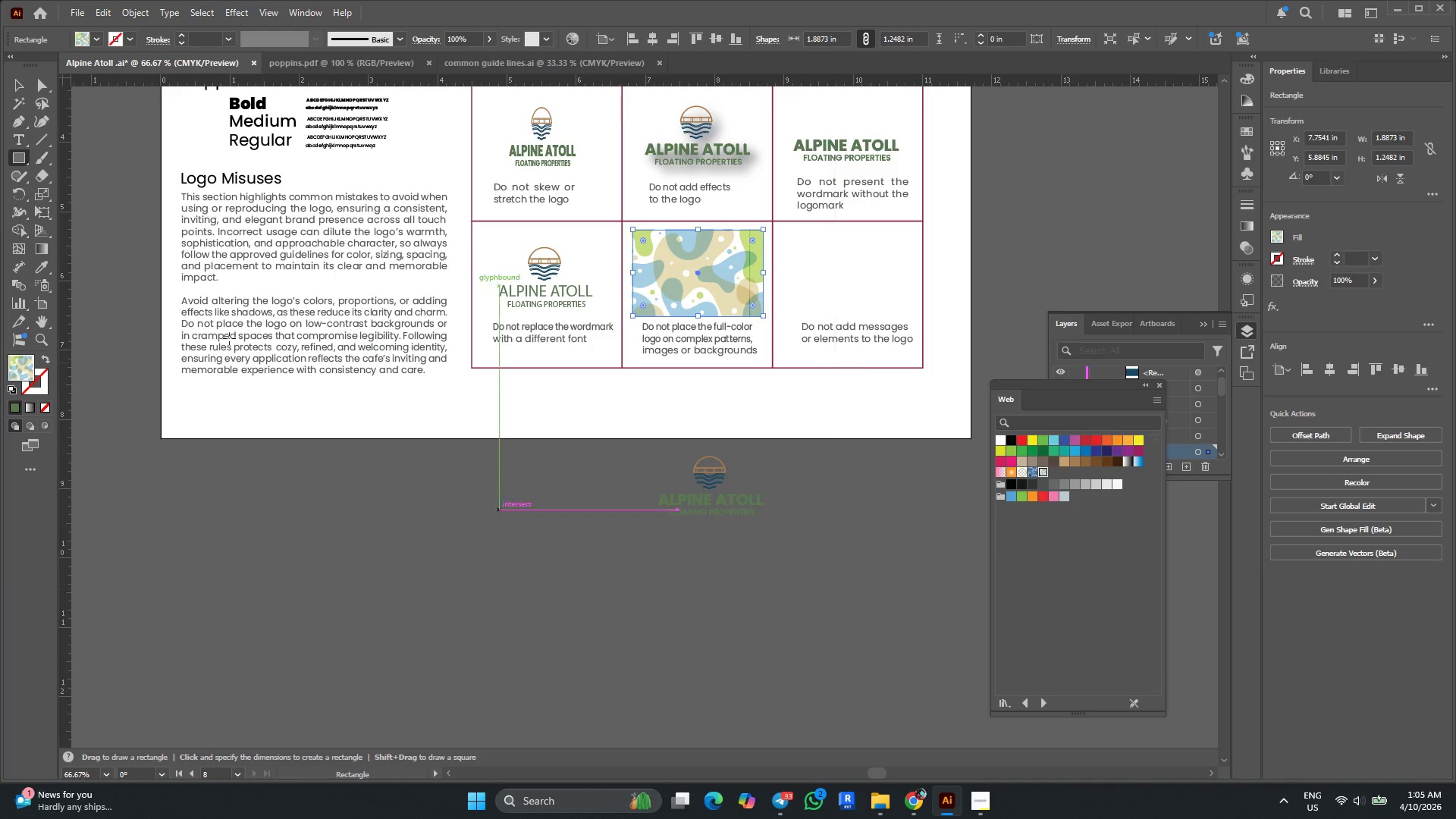 
left_click([21, 81])
 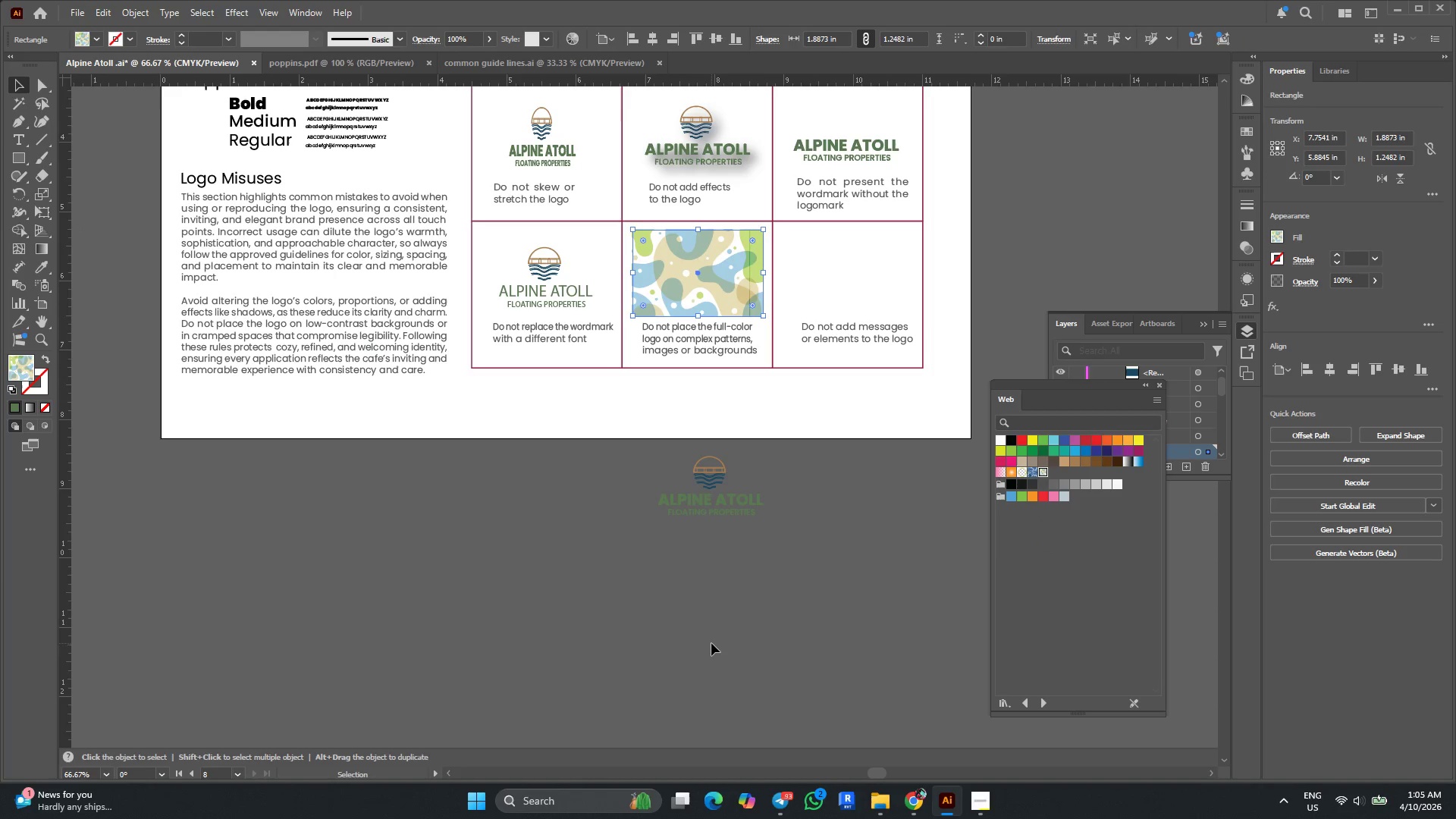 
left_click([725, 626])
 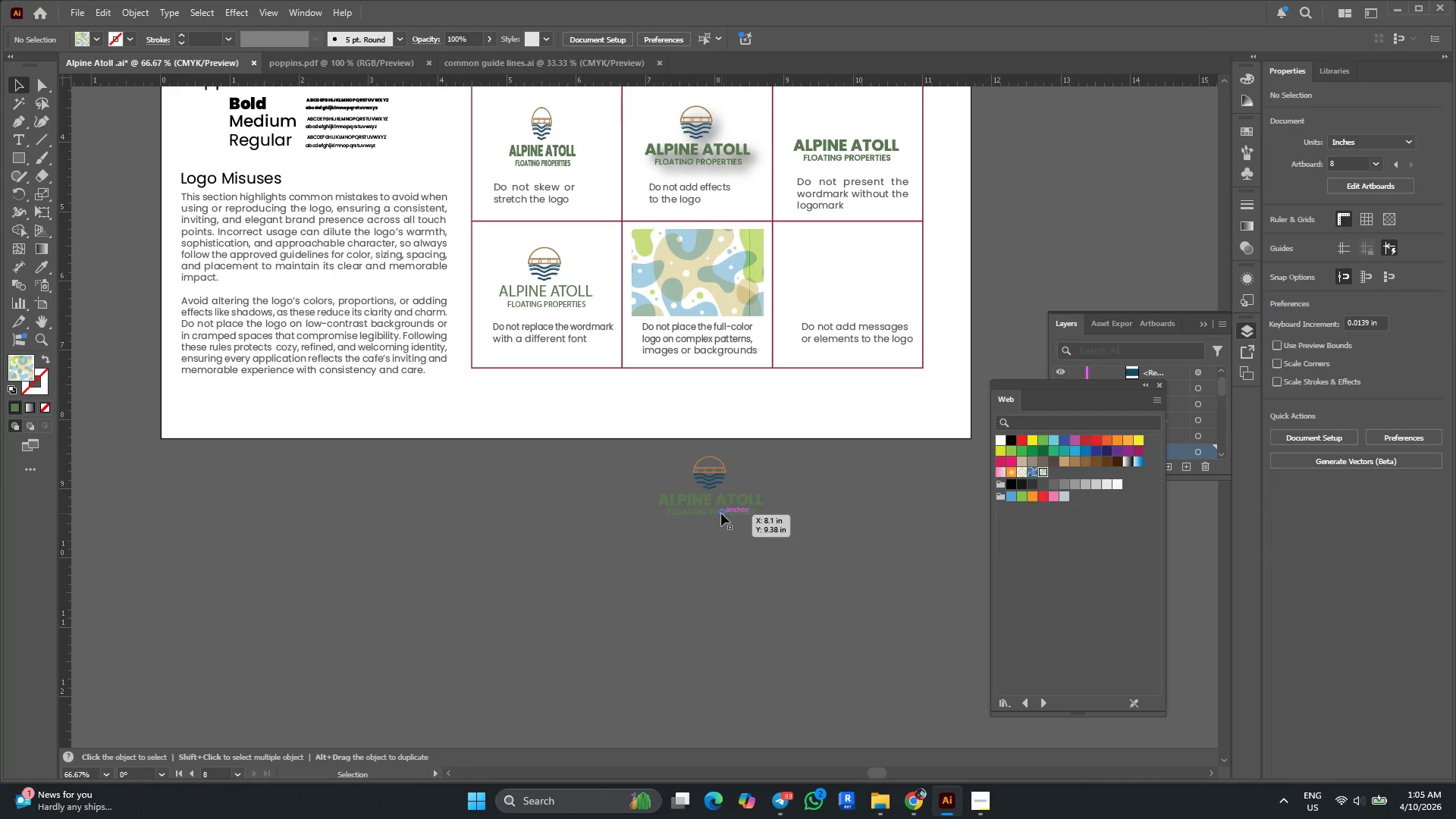 
left_click_drag(start_coordinate=[721, 513], to_coordinate=[704, 294])
 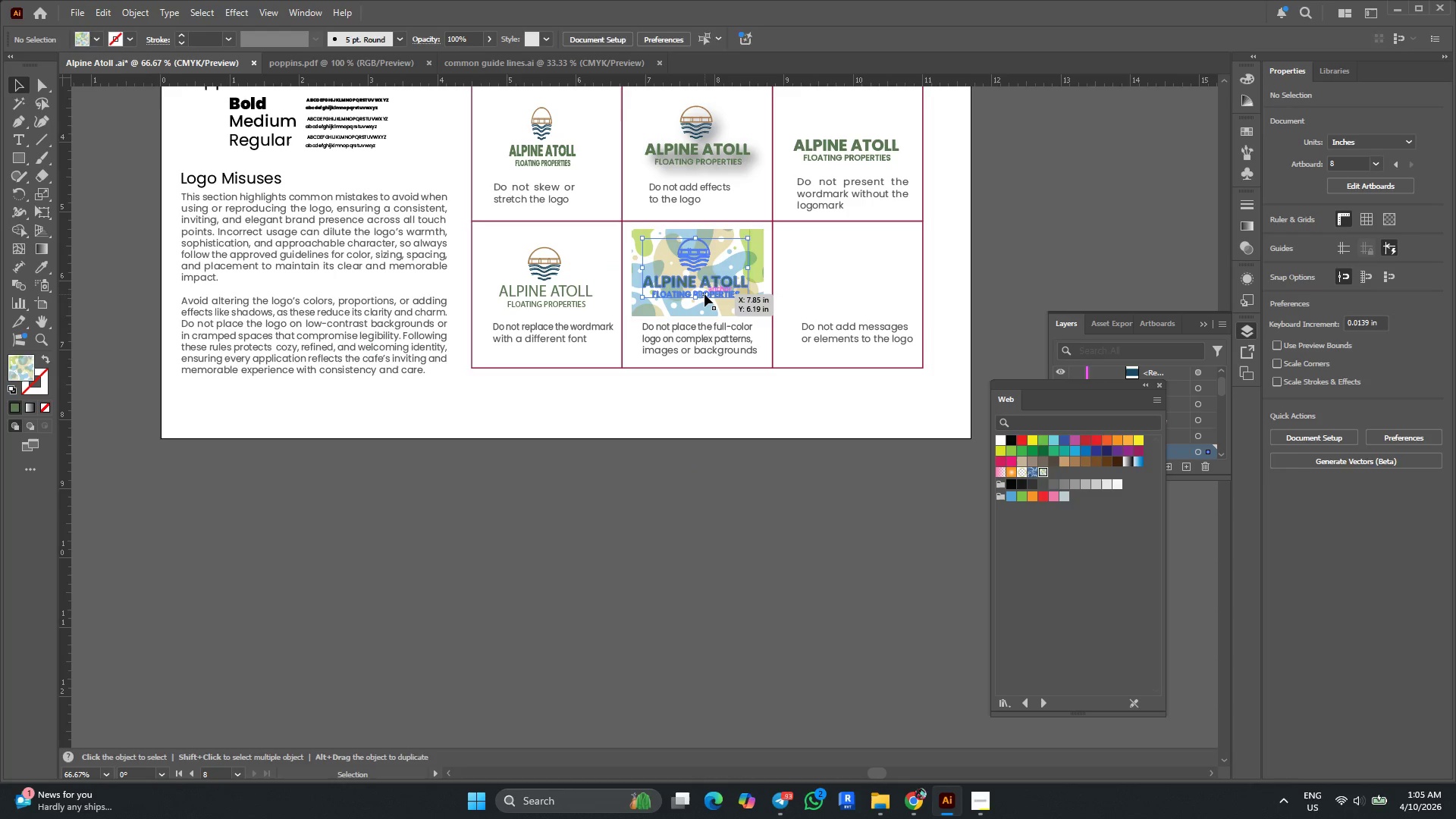 
key(Alt+AltLeft)
 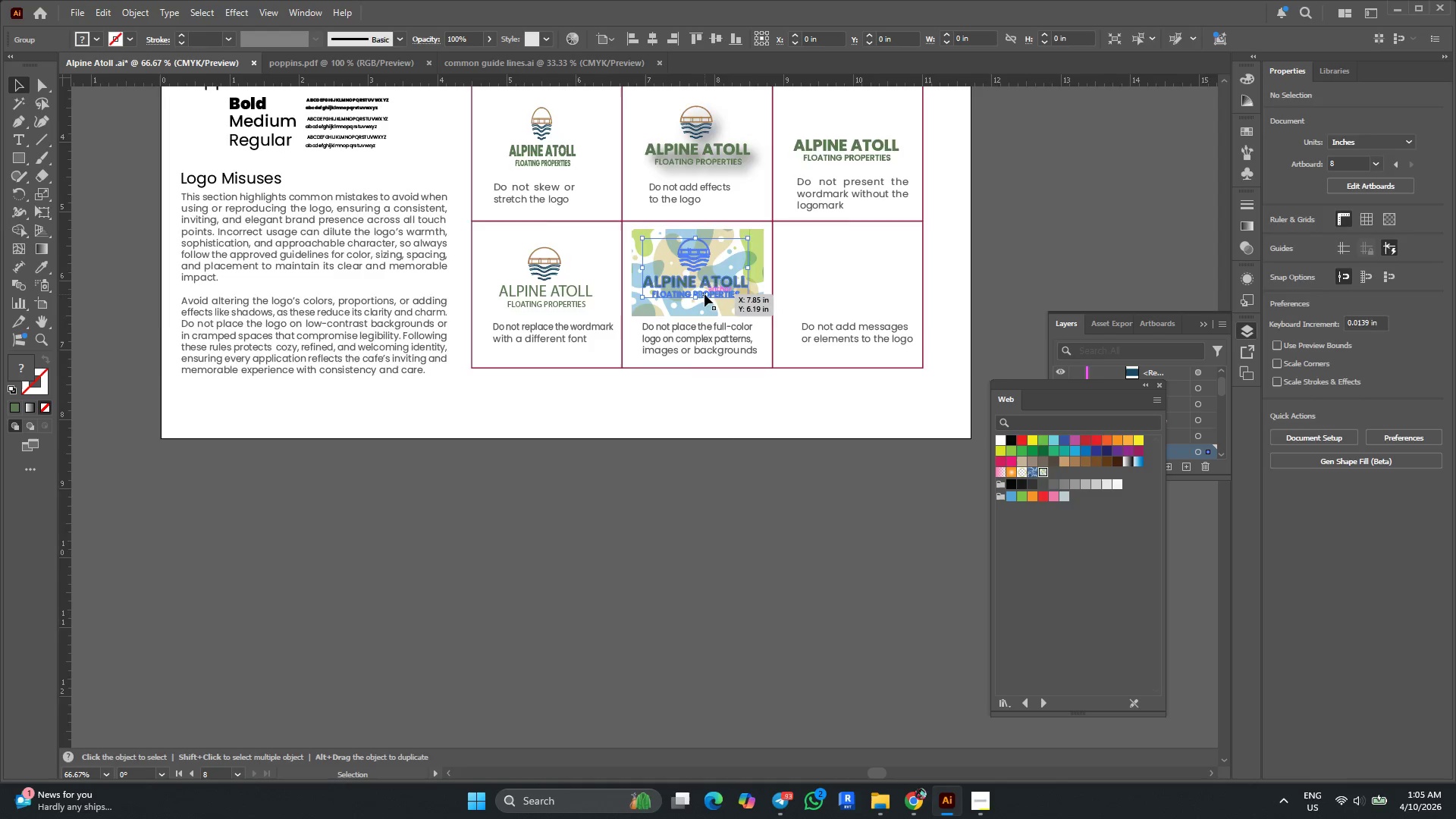 
scroll: coordinate [704, 294], scroll_direction: up, amount: 3.0
 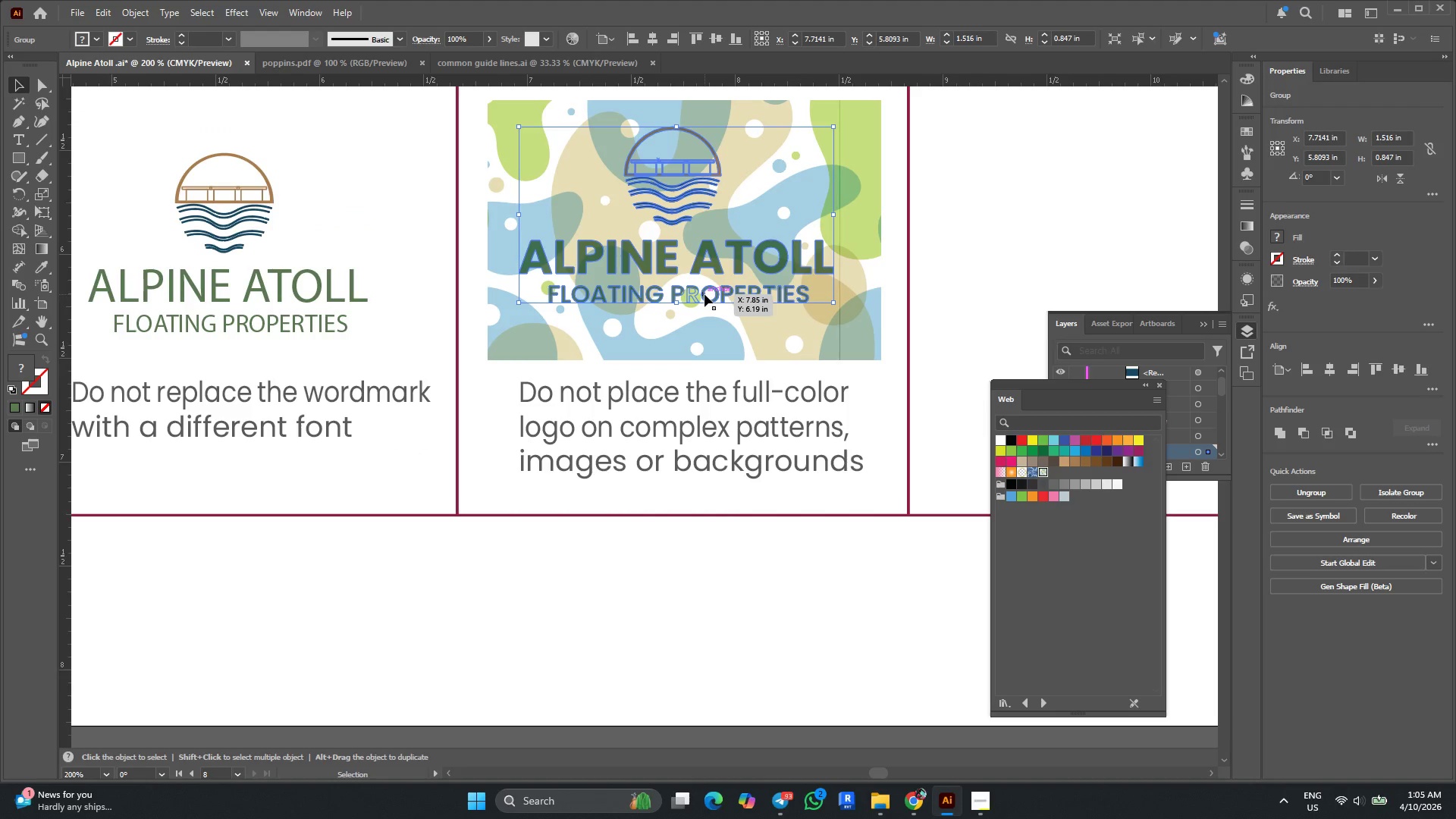 
right_click([704, 294])
 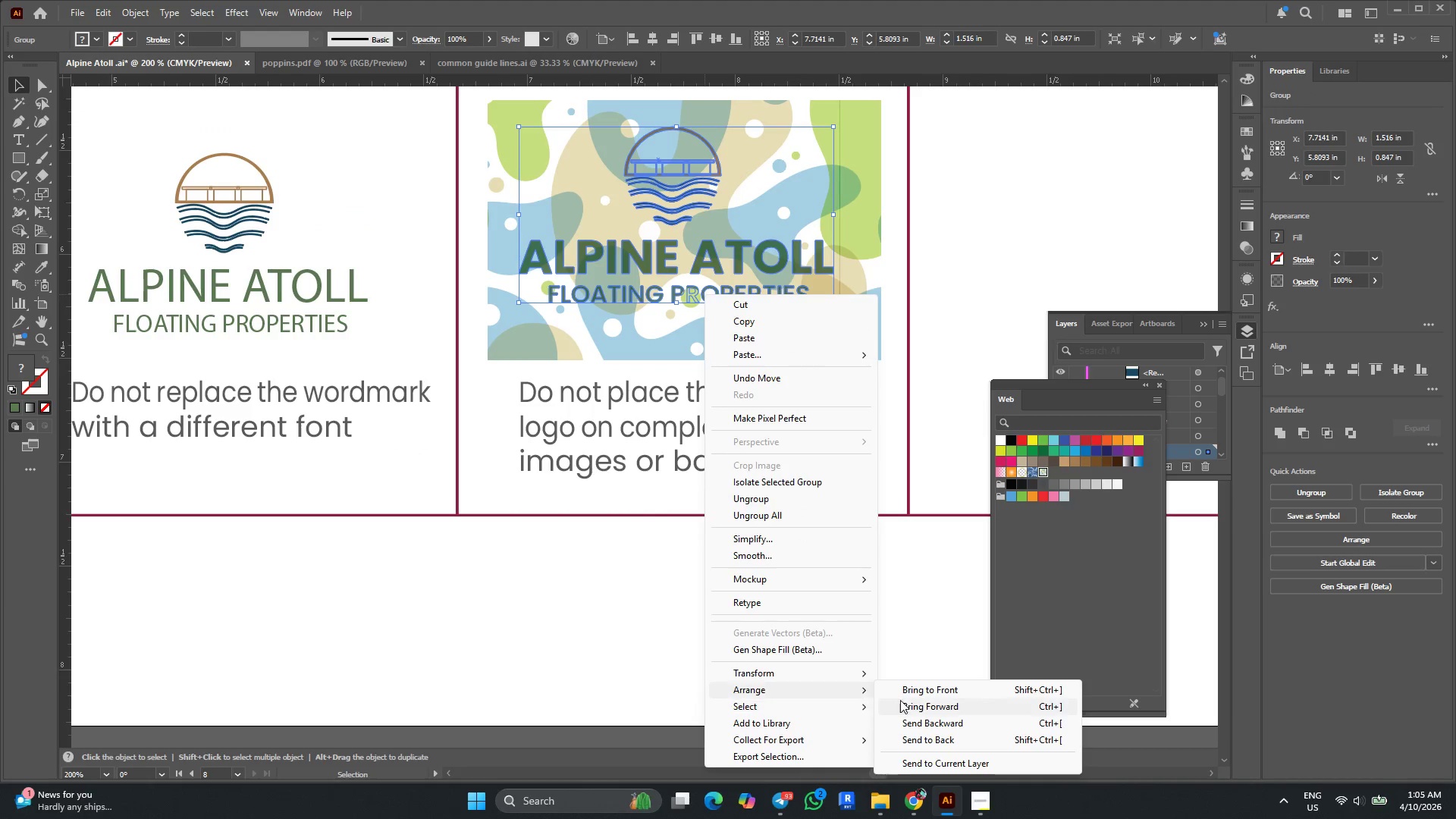 
double_click([647, 659])
 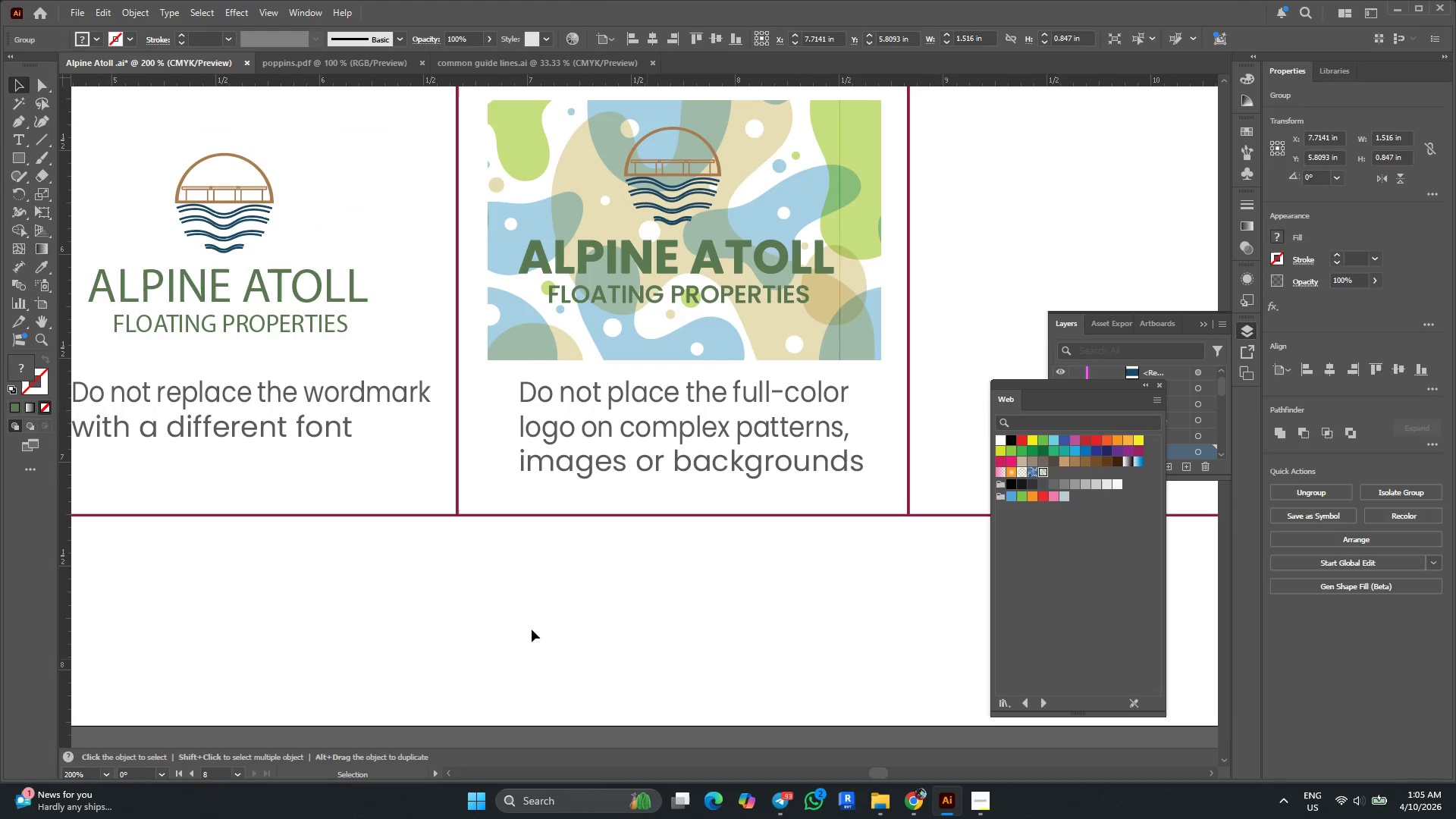 
hold_key(key=AltLeft, duration=0.39)
scroll: coordinate [486, 612], scroll_direction: down, amount: 2.0
 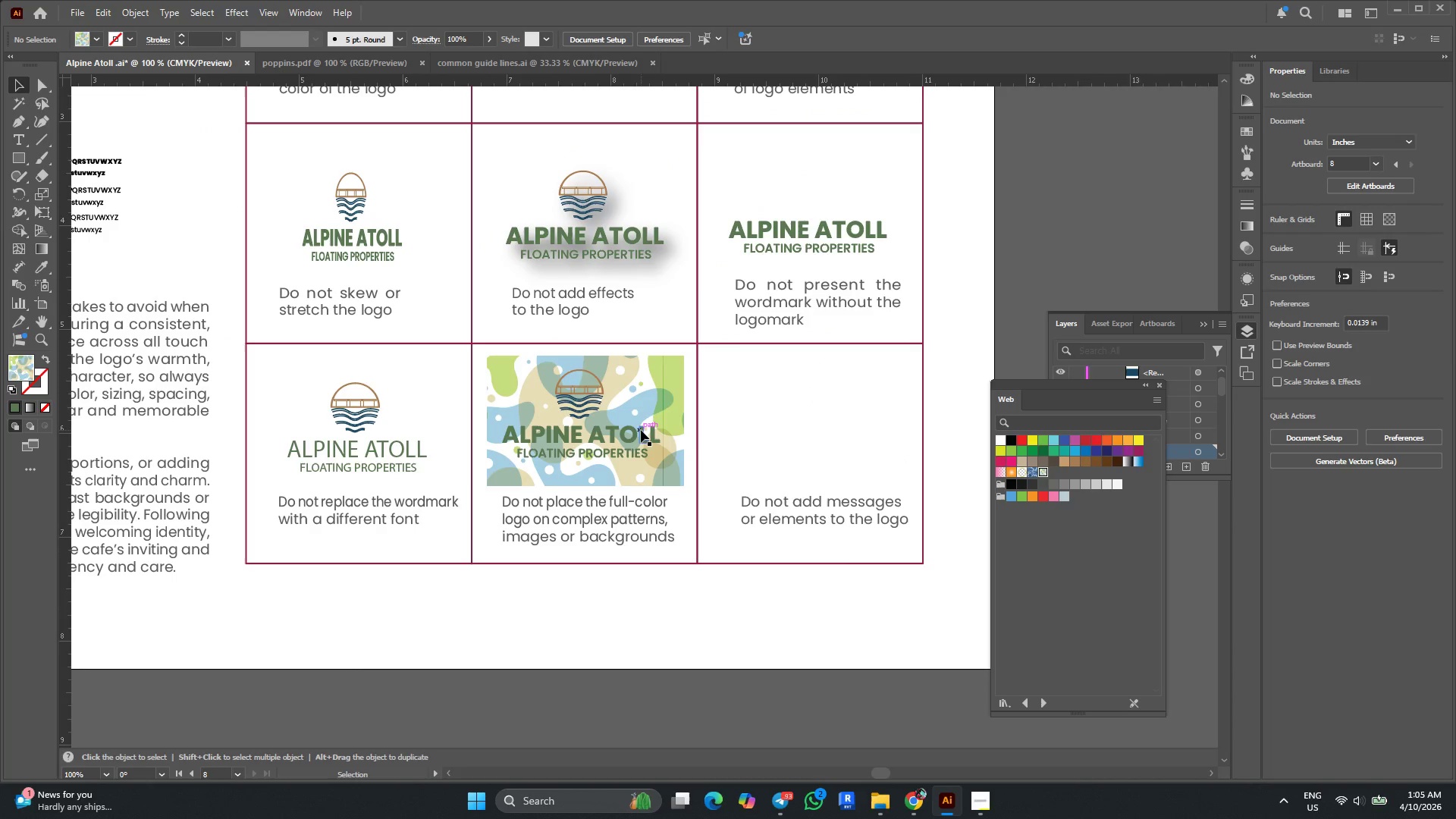 
hold_key(key=AltLeft, duration=3.52)
left_click_drag(start_coordinate=[603, 435], to_coordinate=[834, 424])
 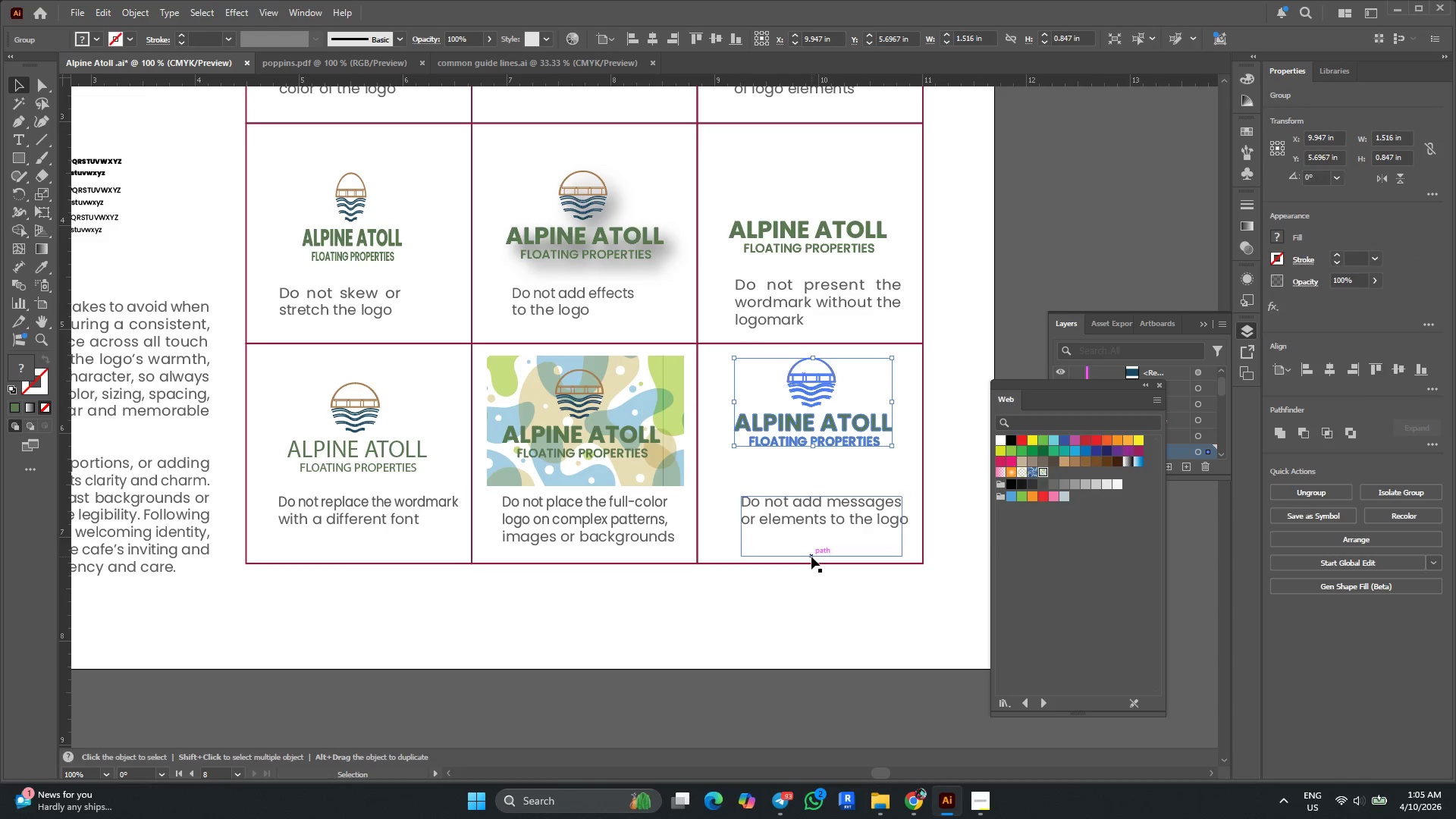 
key(T)
 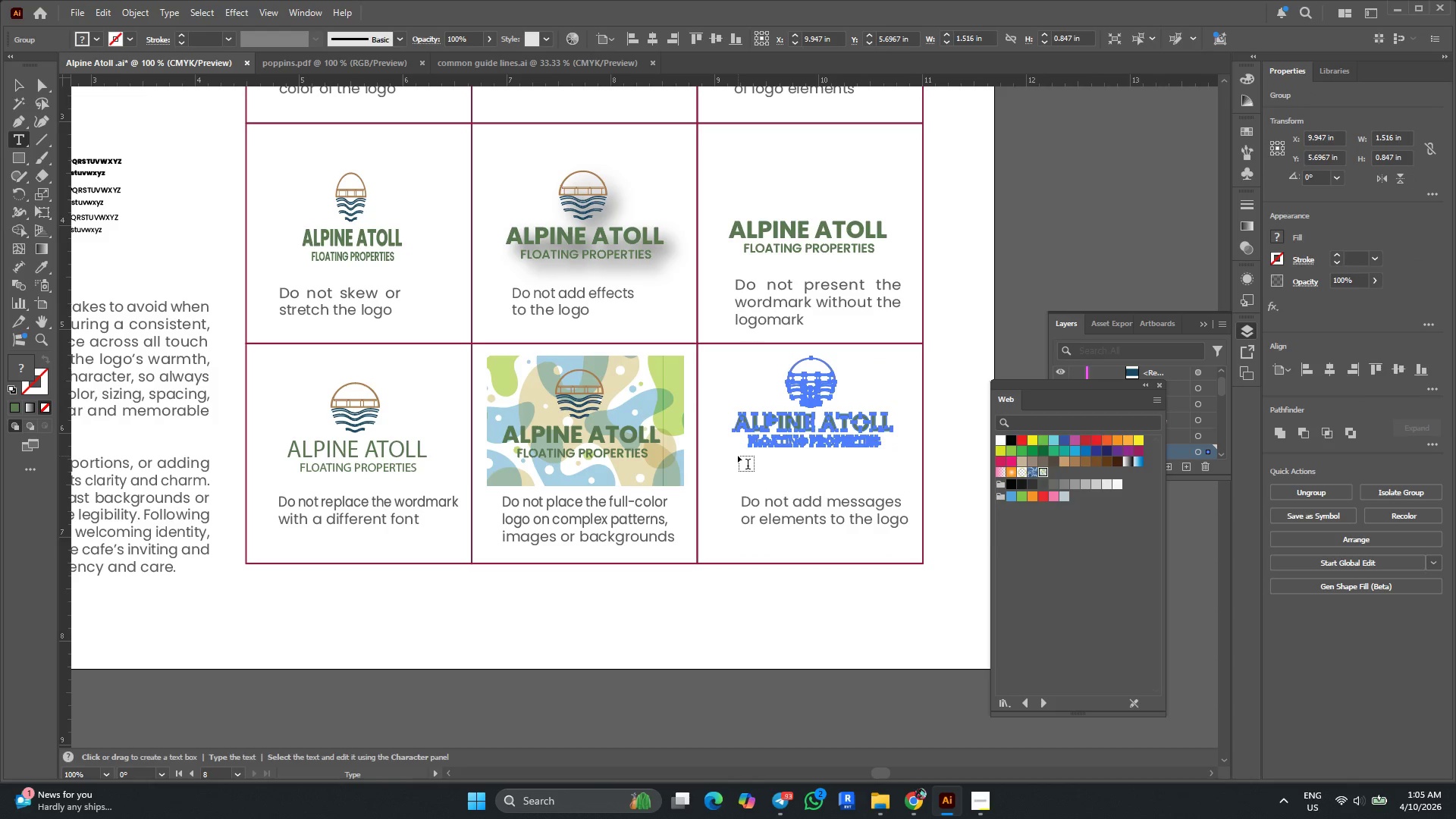 
left_click_drag(start_coordinate=[737, 455], to_coordinate=[905, 491])
 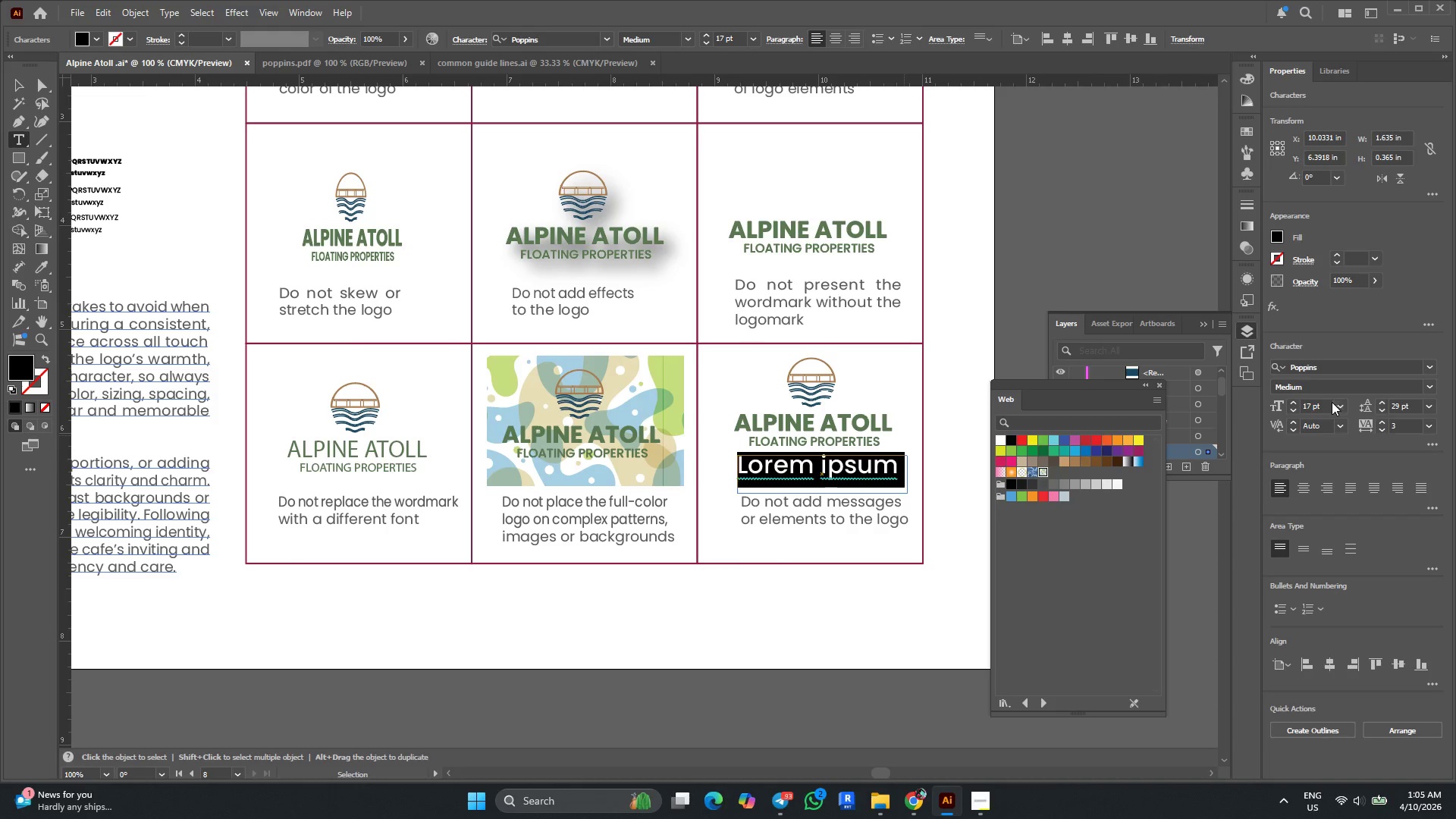 
scroll: coordinate [1323, 411], scroll_direction: down, amount: 11.0
 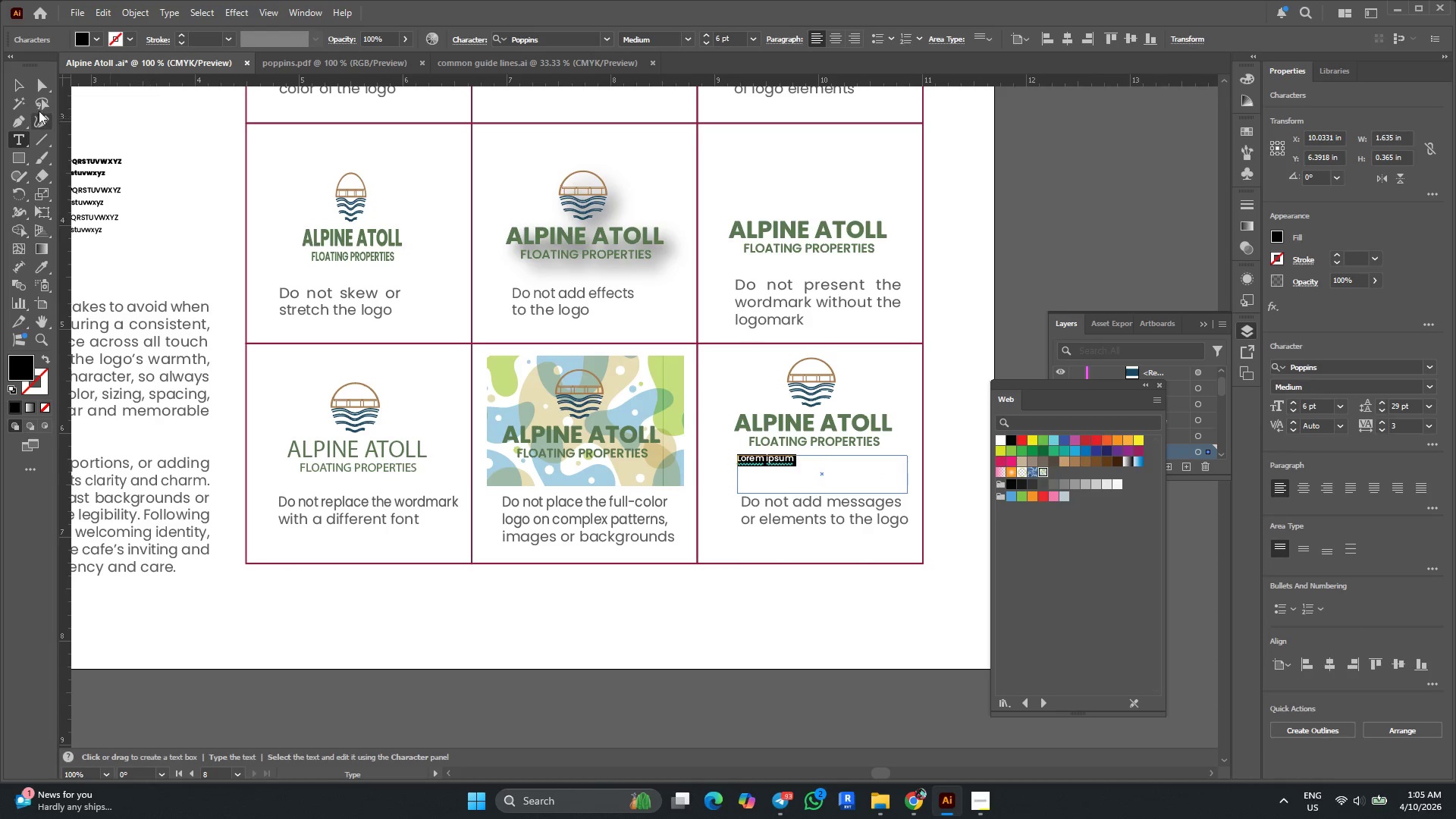 
left_click([22, 89])
 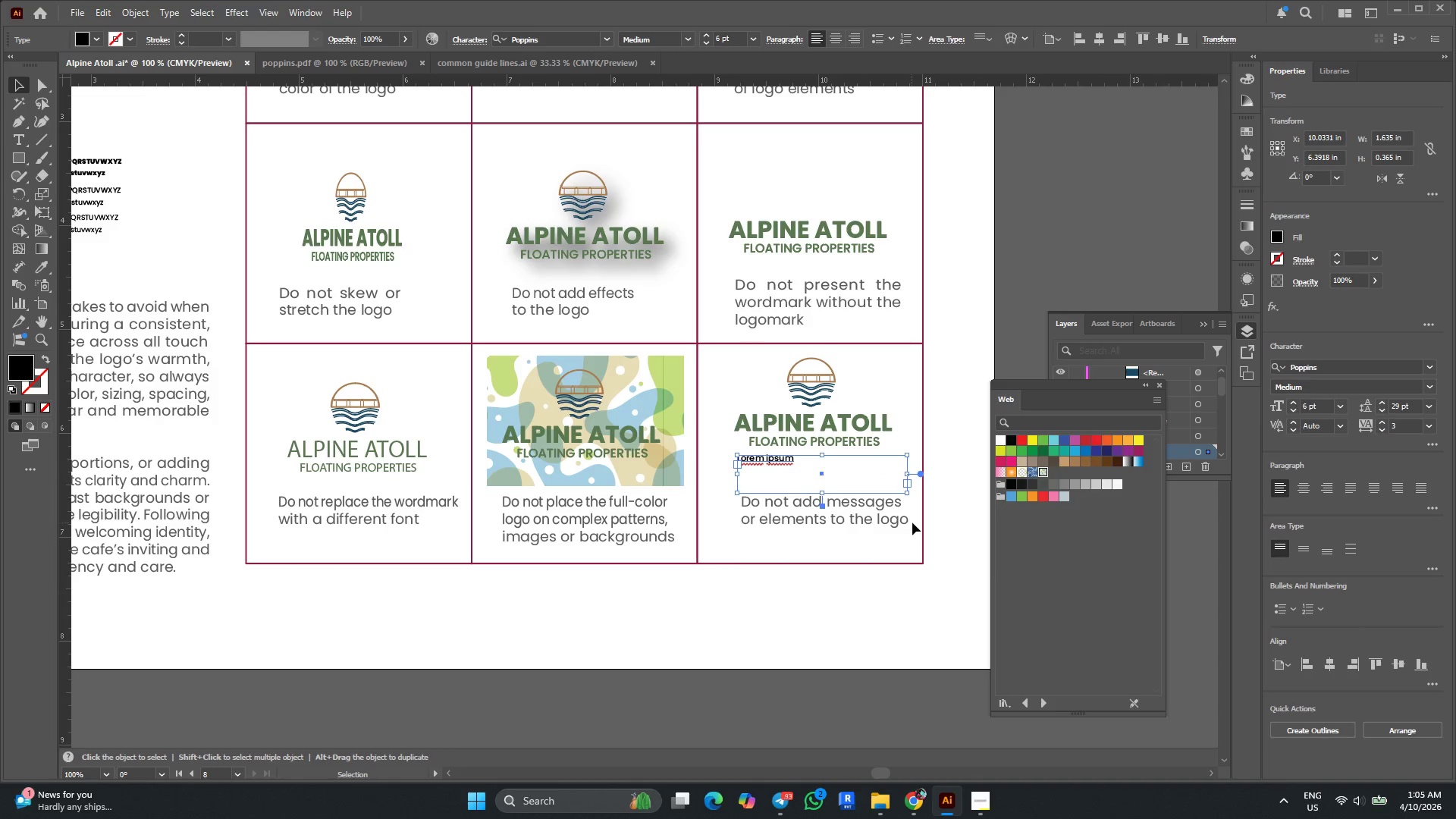 
key(Delete)
 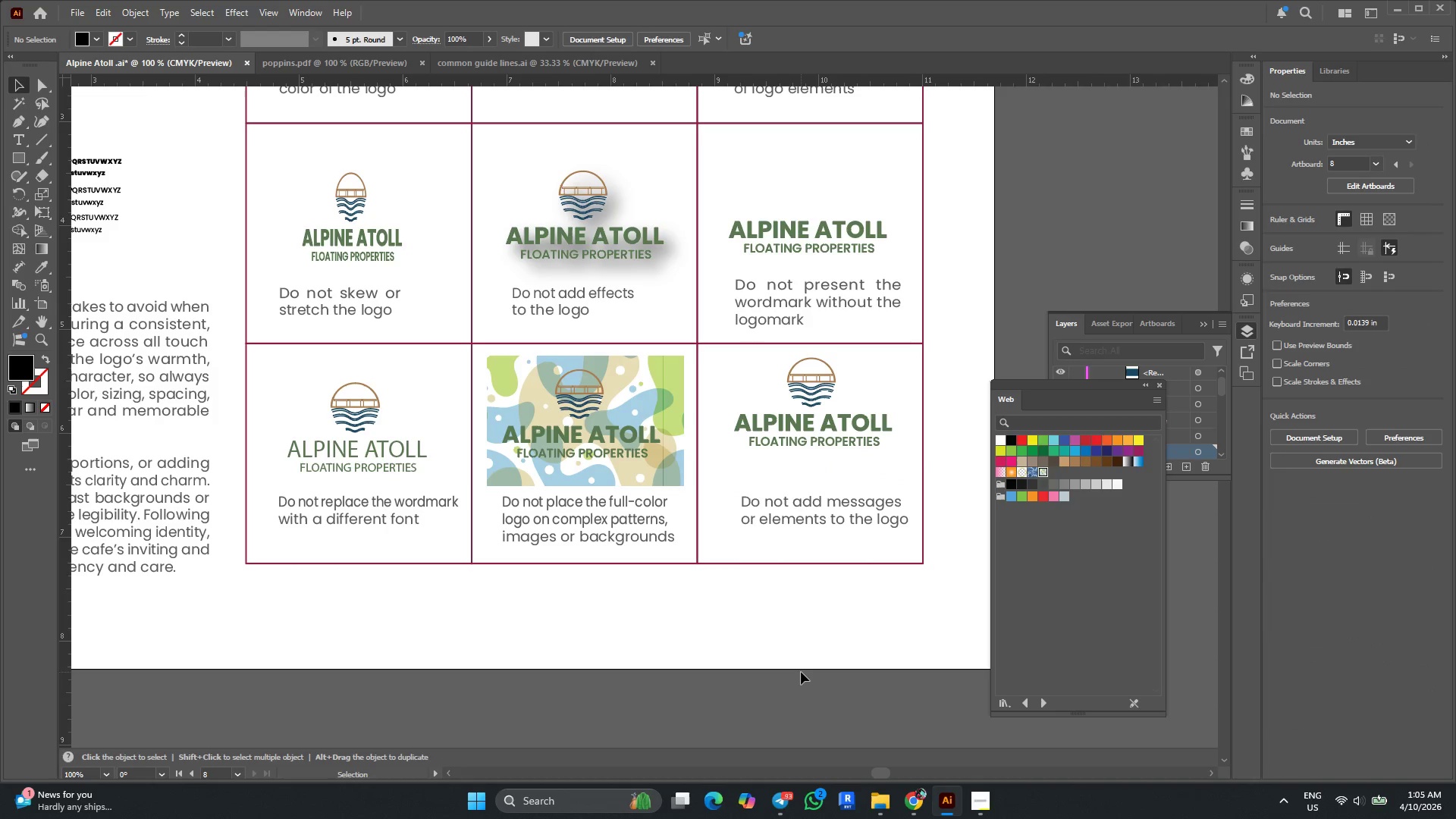 
key(T)
 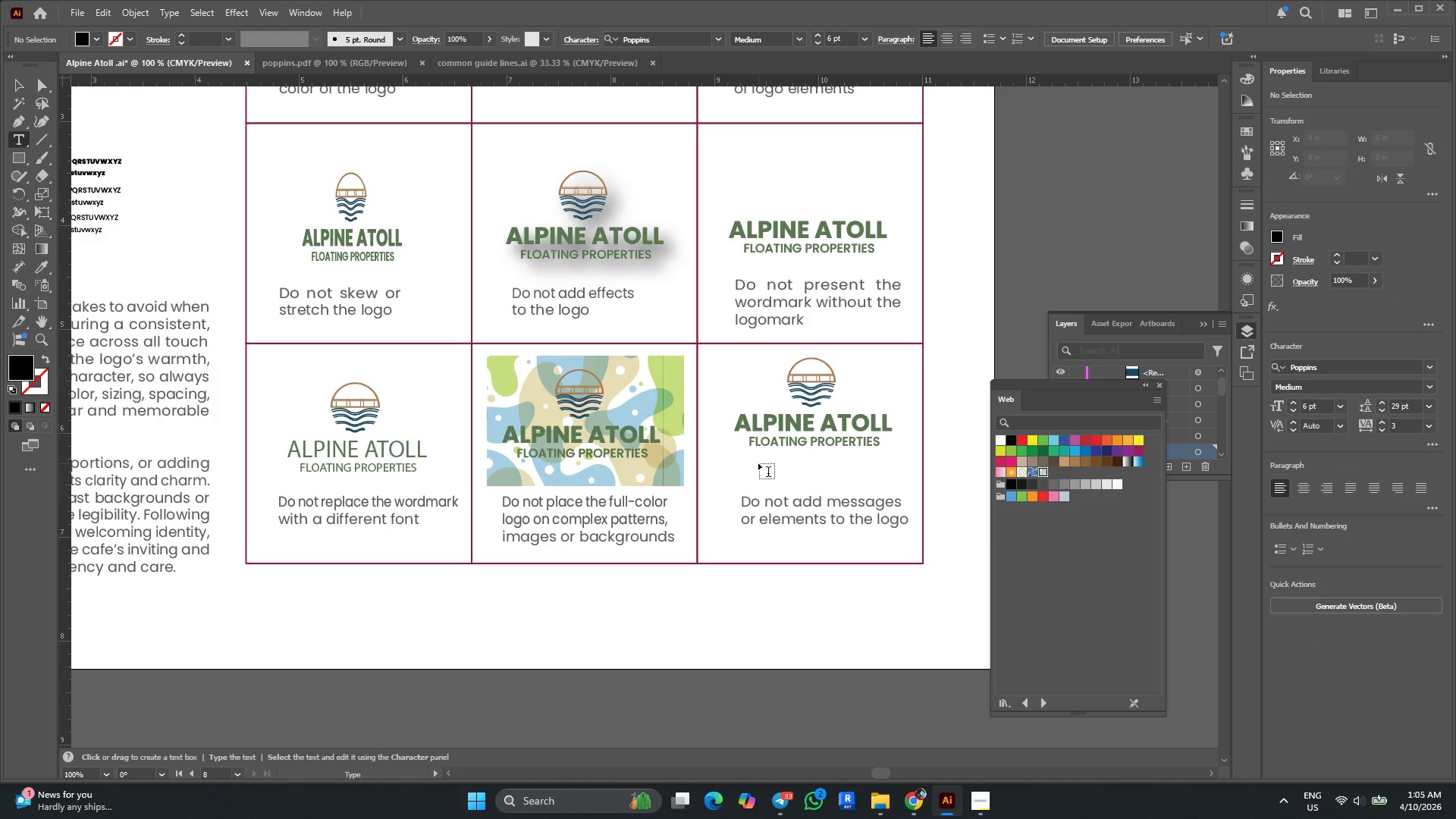 
left_click_drag(start_coordinate=[734, 455], to_coordinate=[905, 492])
 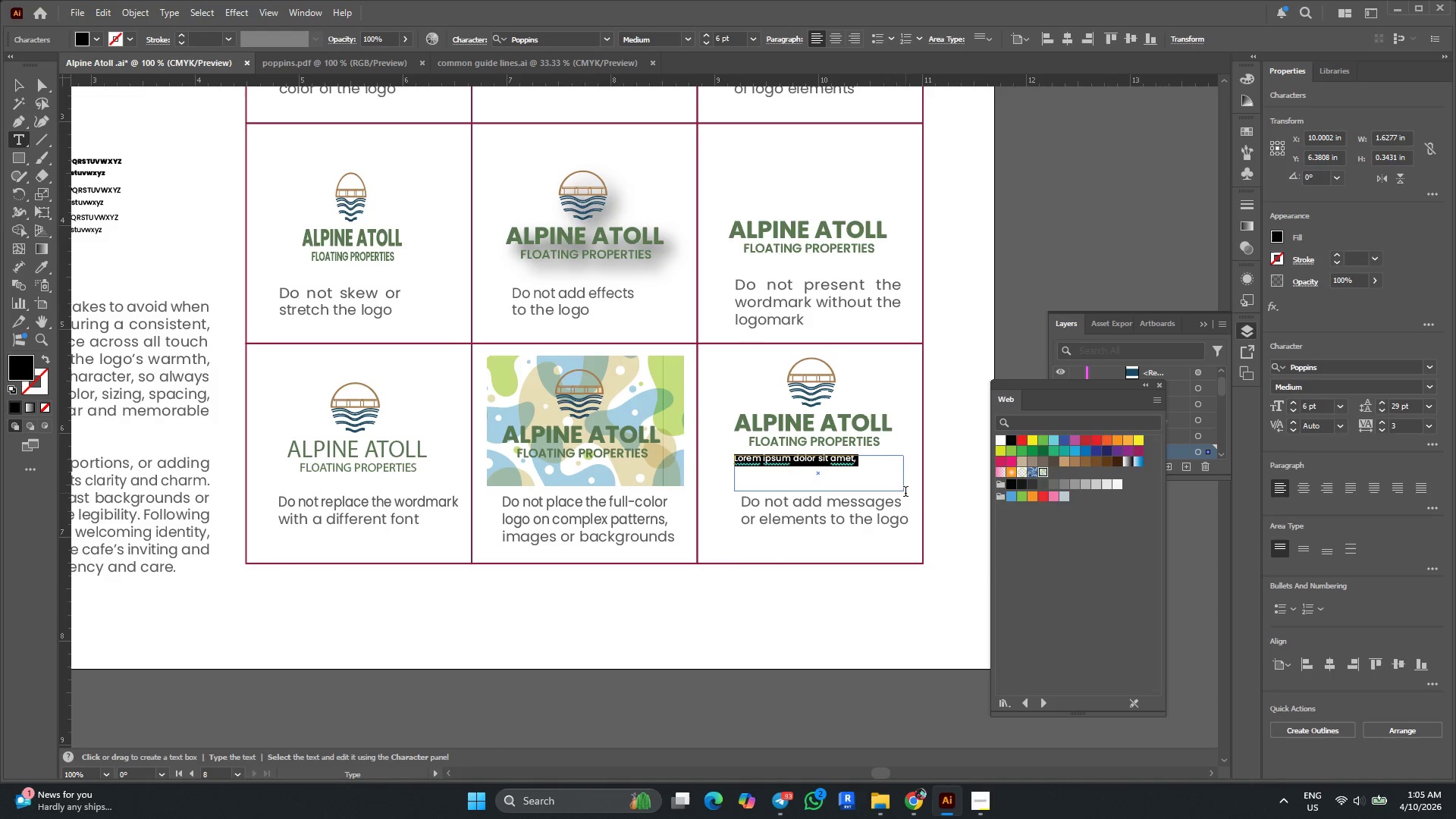 
scroll: coordinate [856, 385], scroll_direction: down, amount: 21.0
 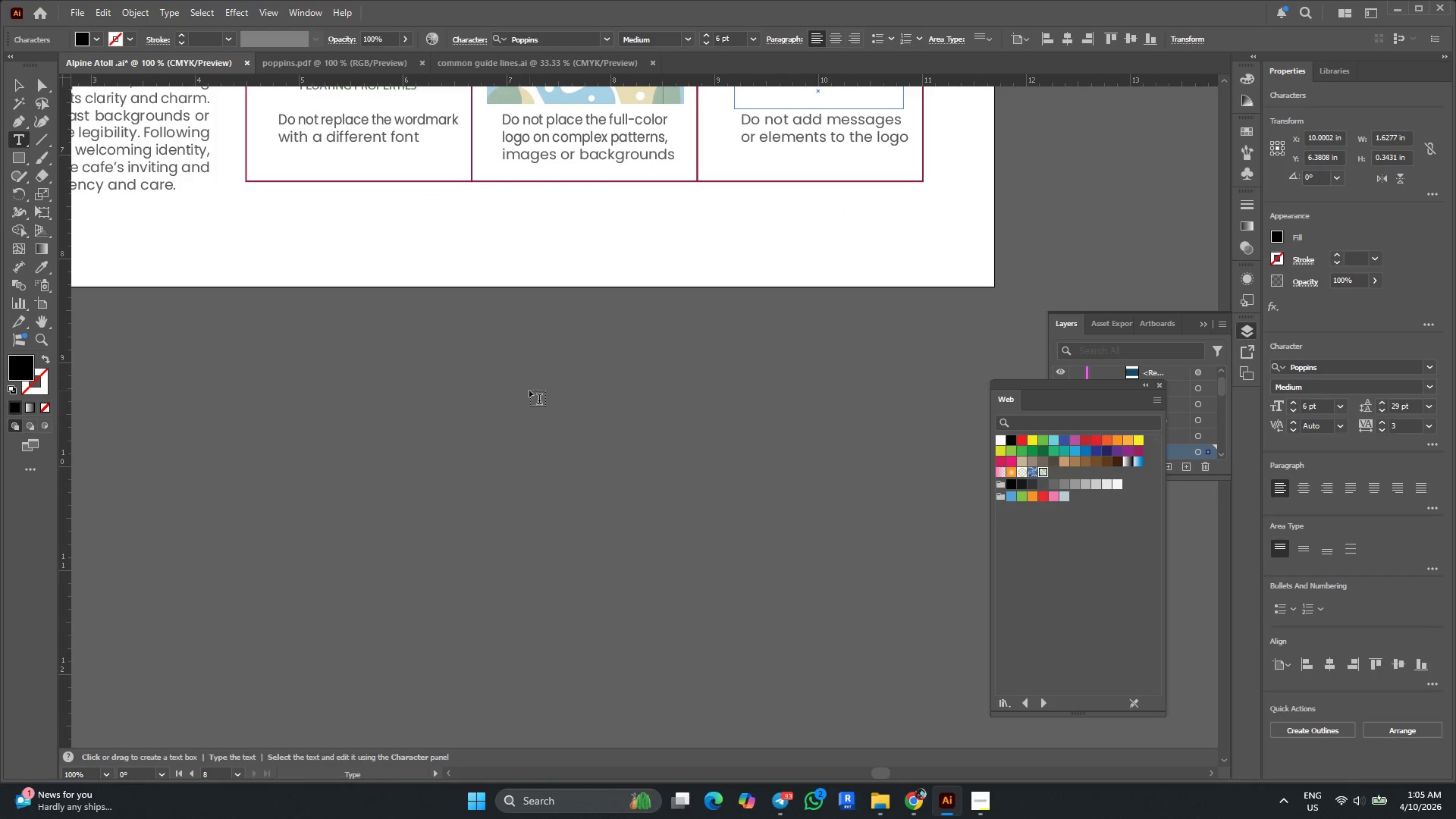 
left_click_drag(start_coordinate=[514, 381], to_coordinate=[921, 555])
 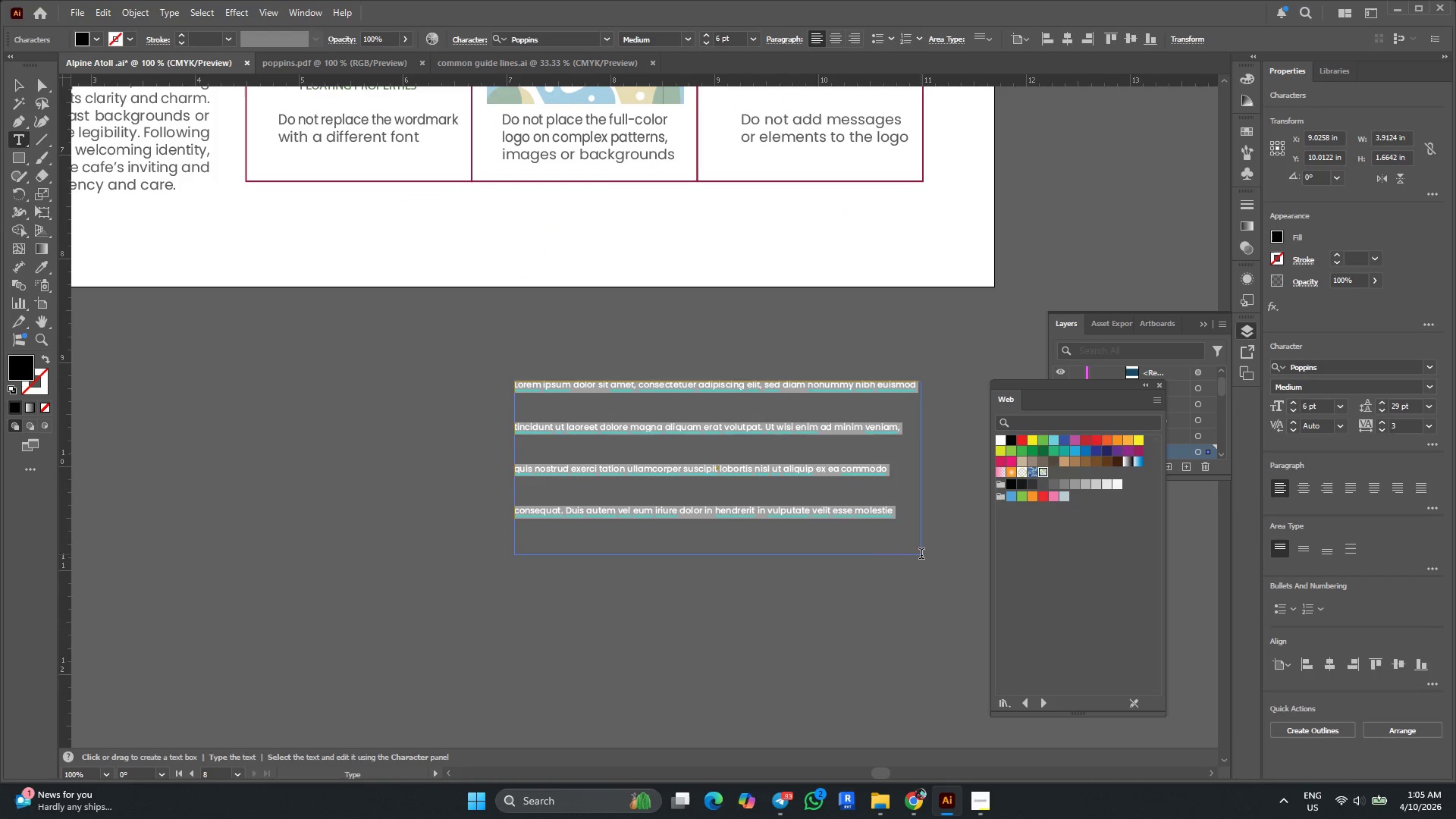 
key(Control+Z)
 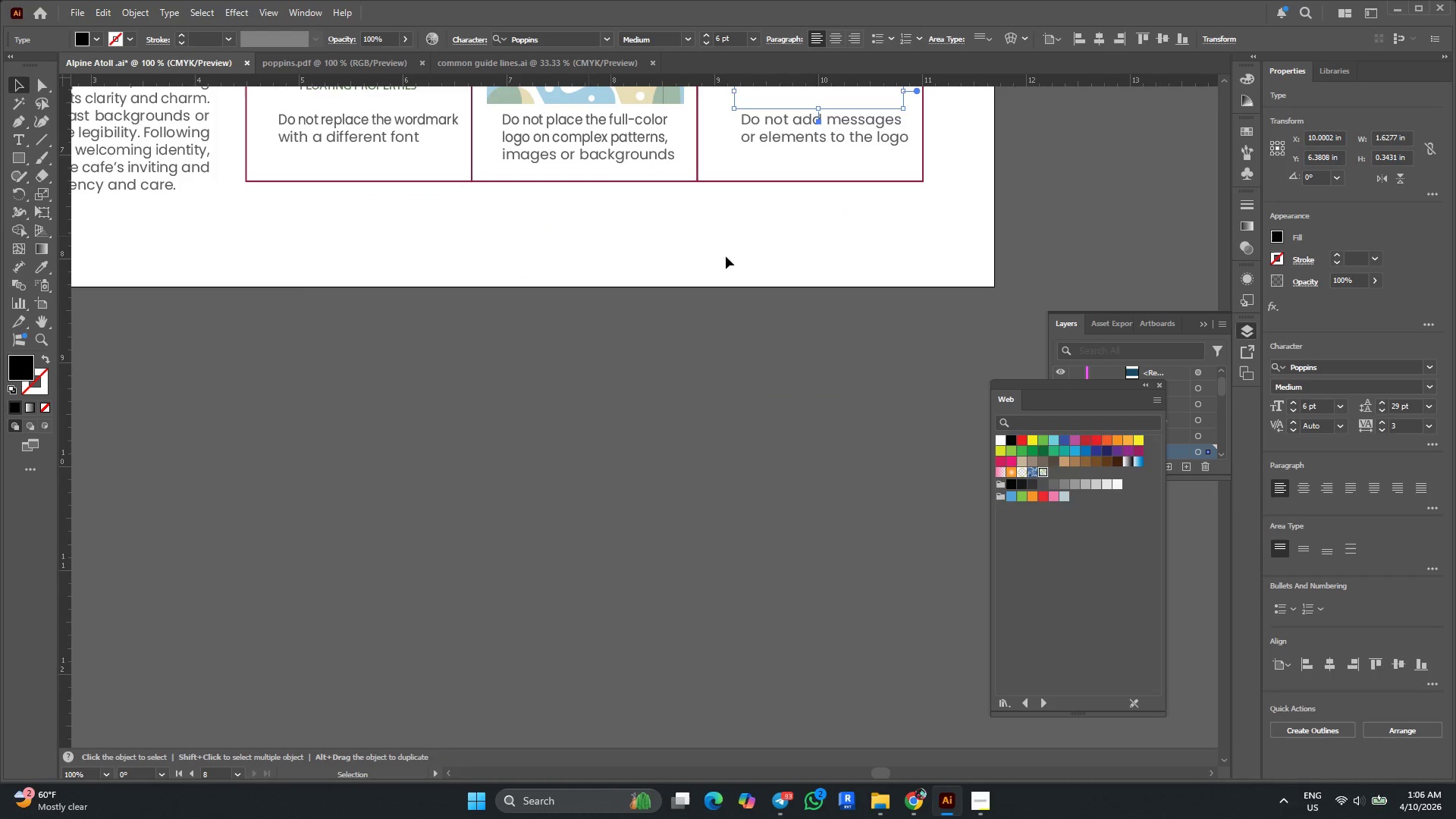 
hold_key(key=AltLeft, duration=0.39)
scroll: coordinate [864, 444], scroll_direction: down, amount: 1.0
 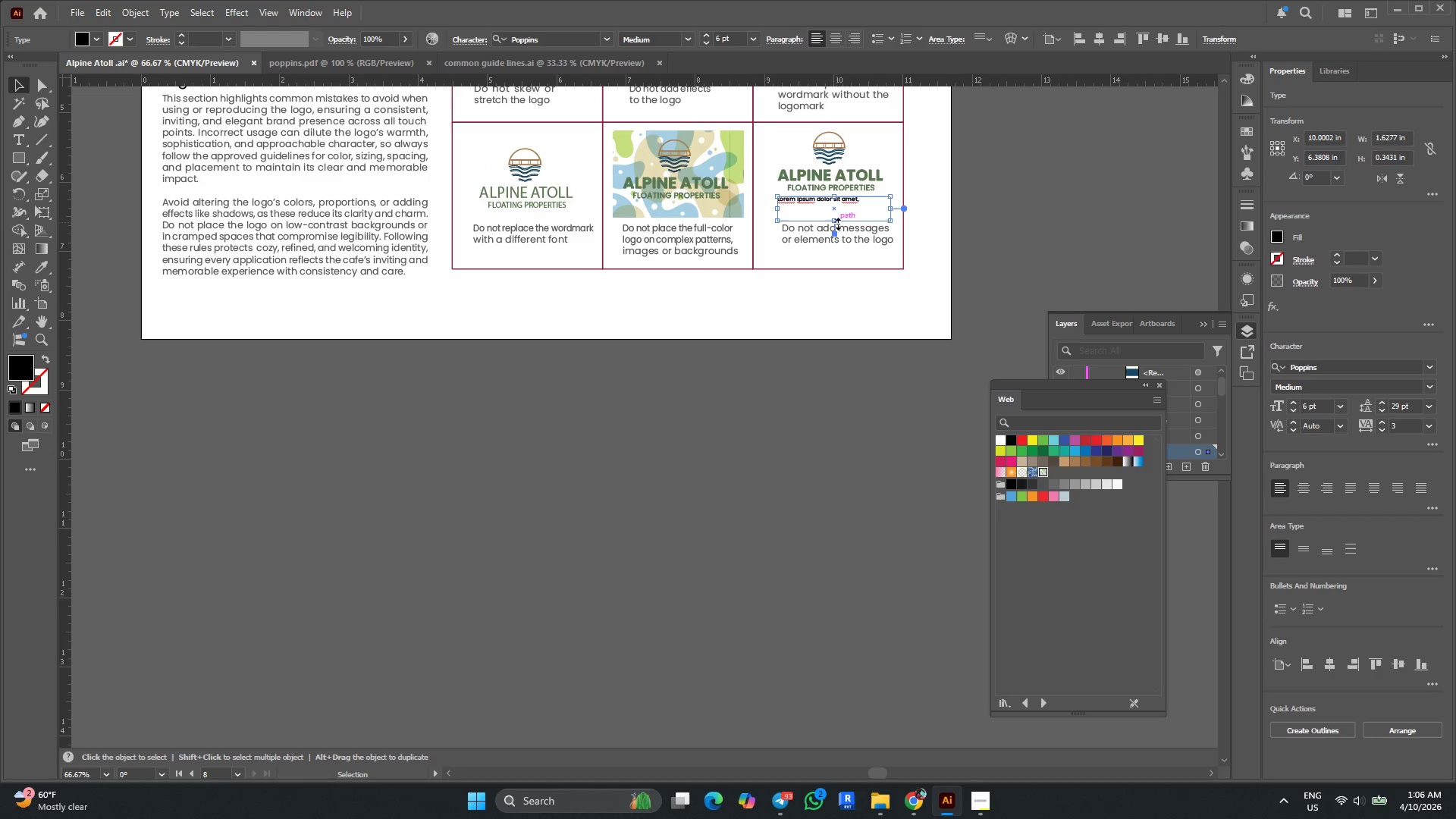 
key(Delete)
 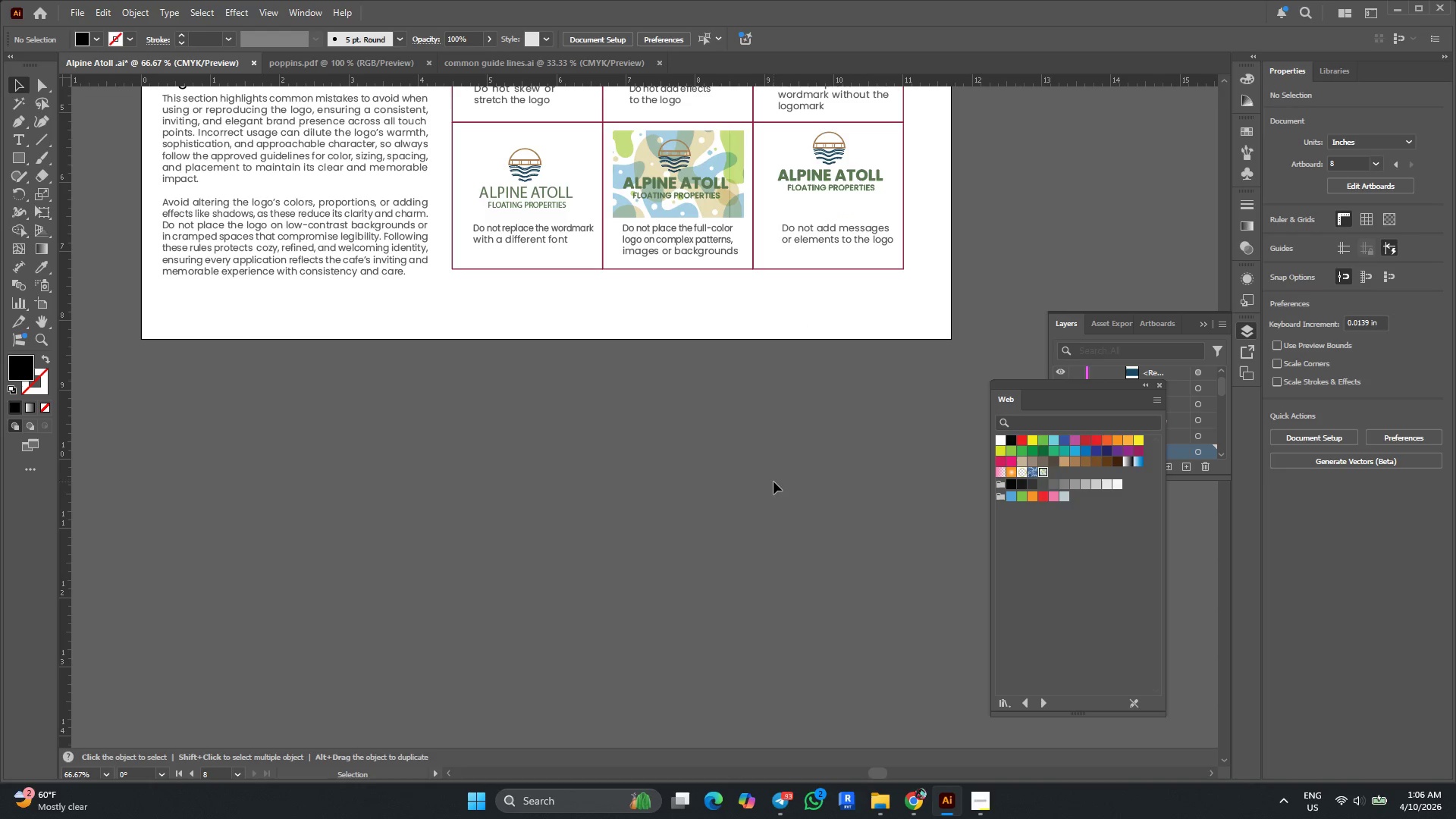 
key(T)
 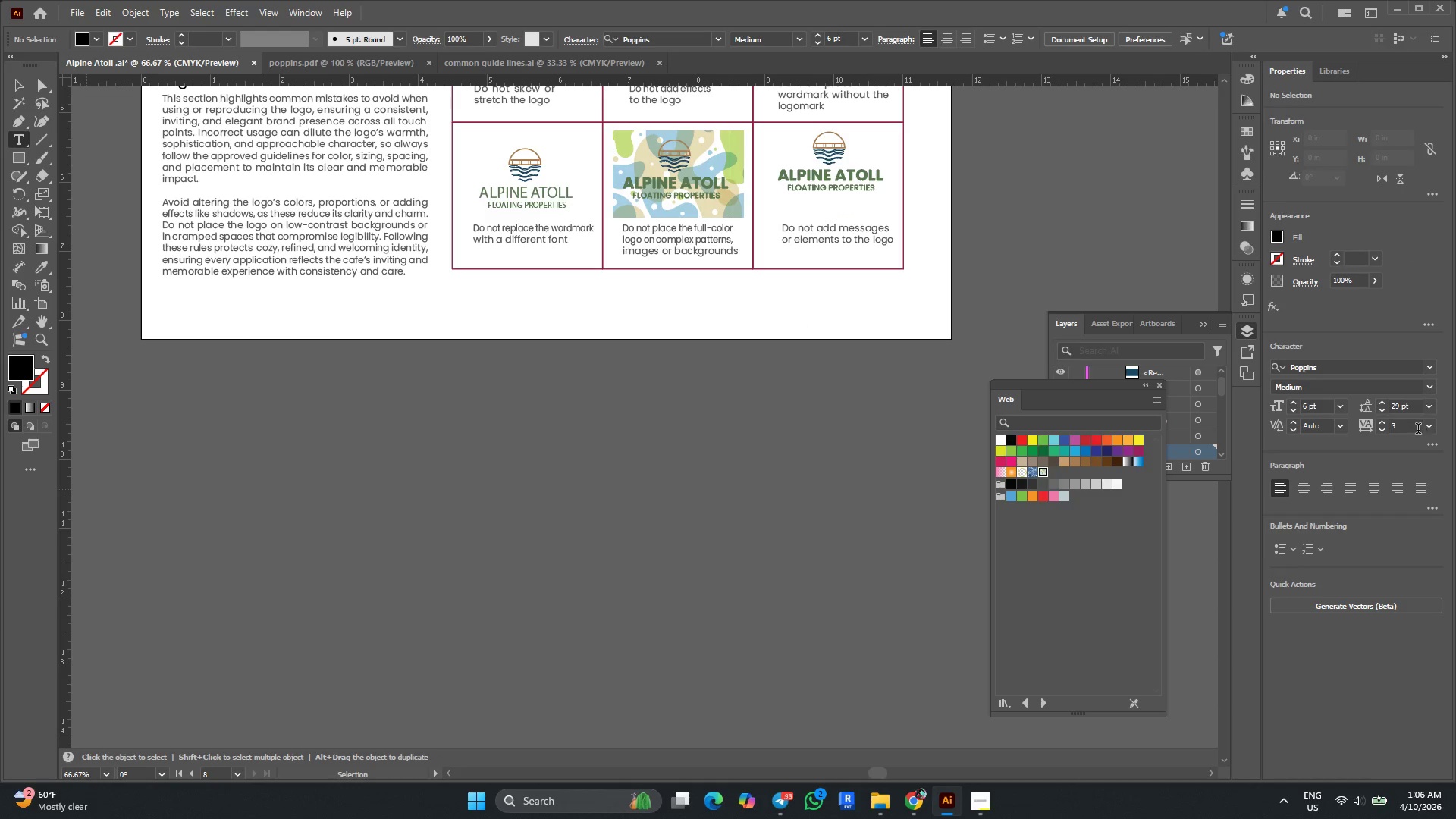 
left_click([1433, 431])
 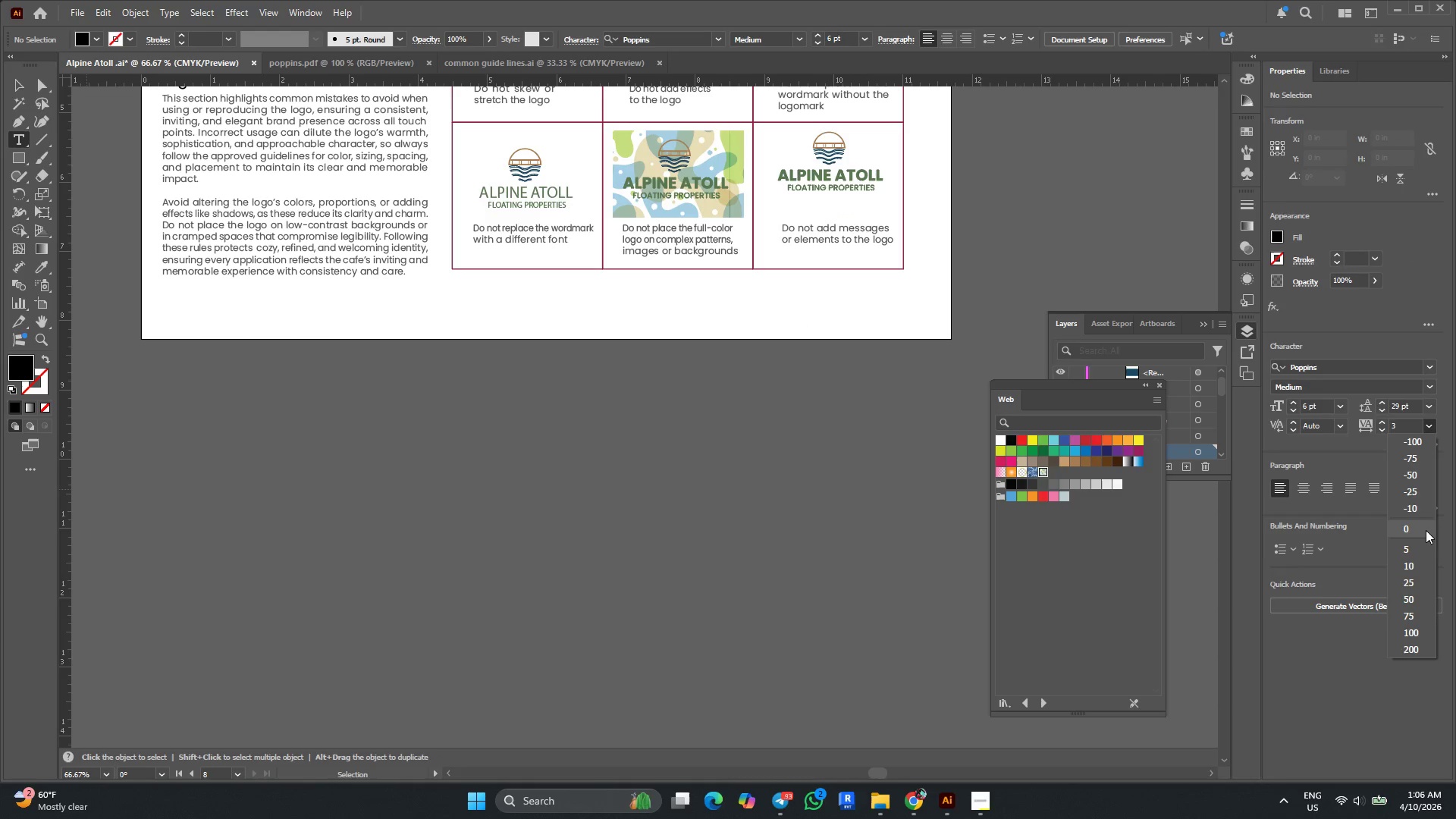 
left_click([1423, 534])
 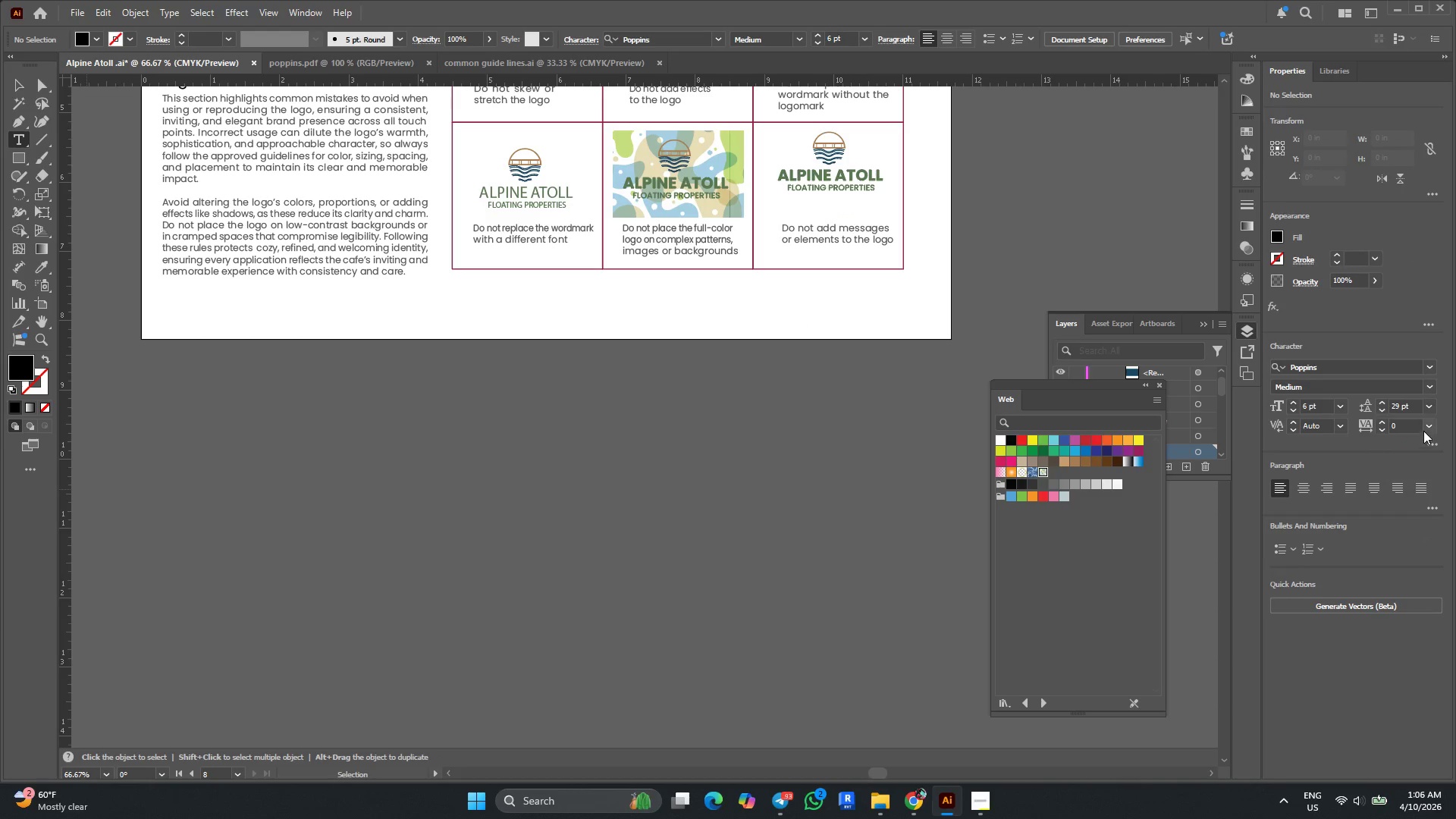 
left_click([1430, 407])
 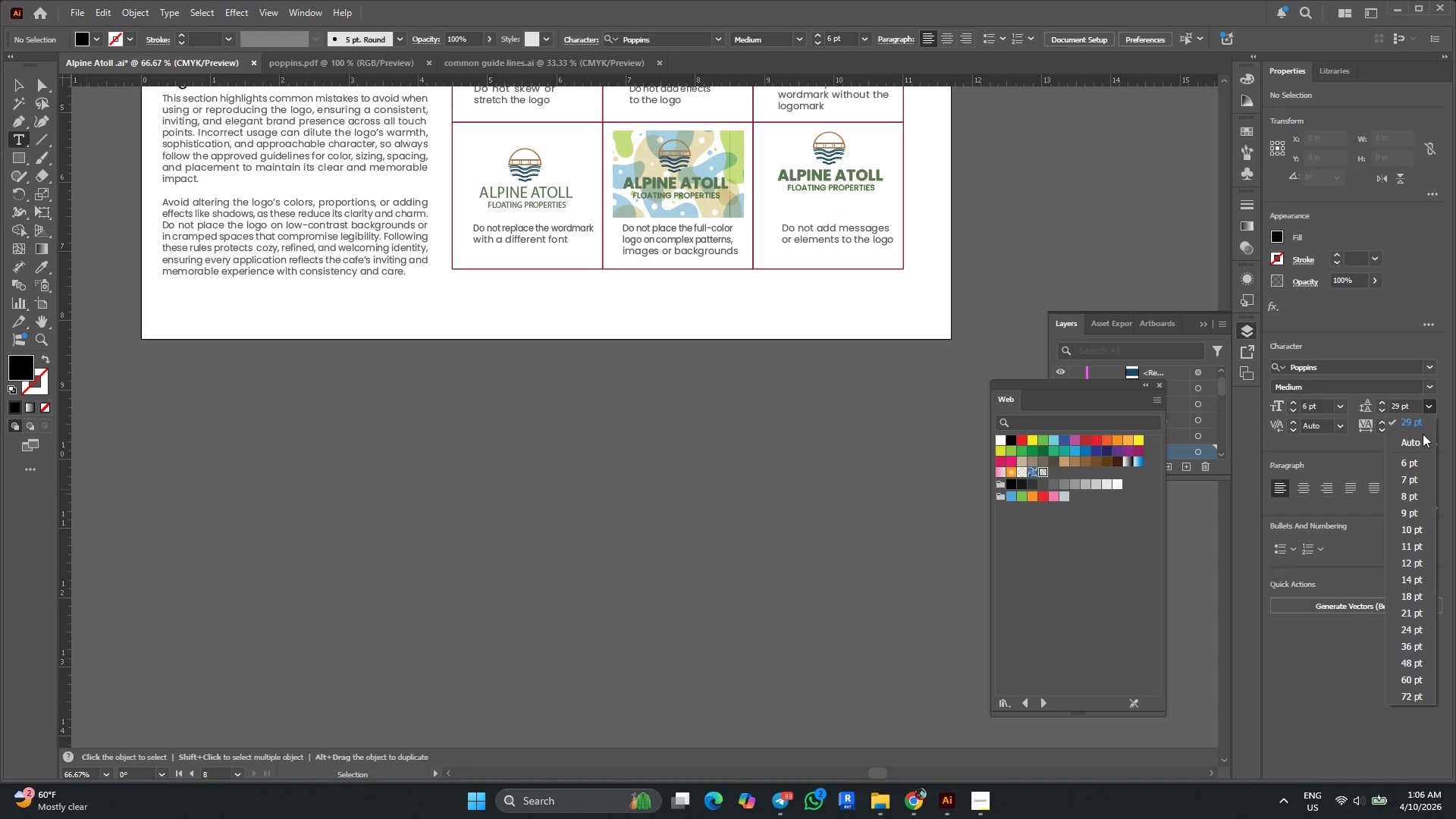 
left_click([1423, 436])
 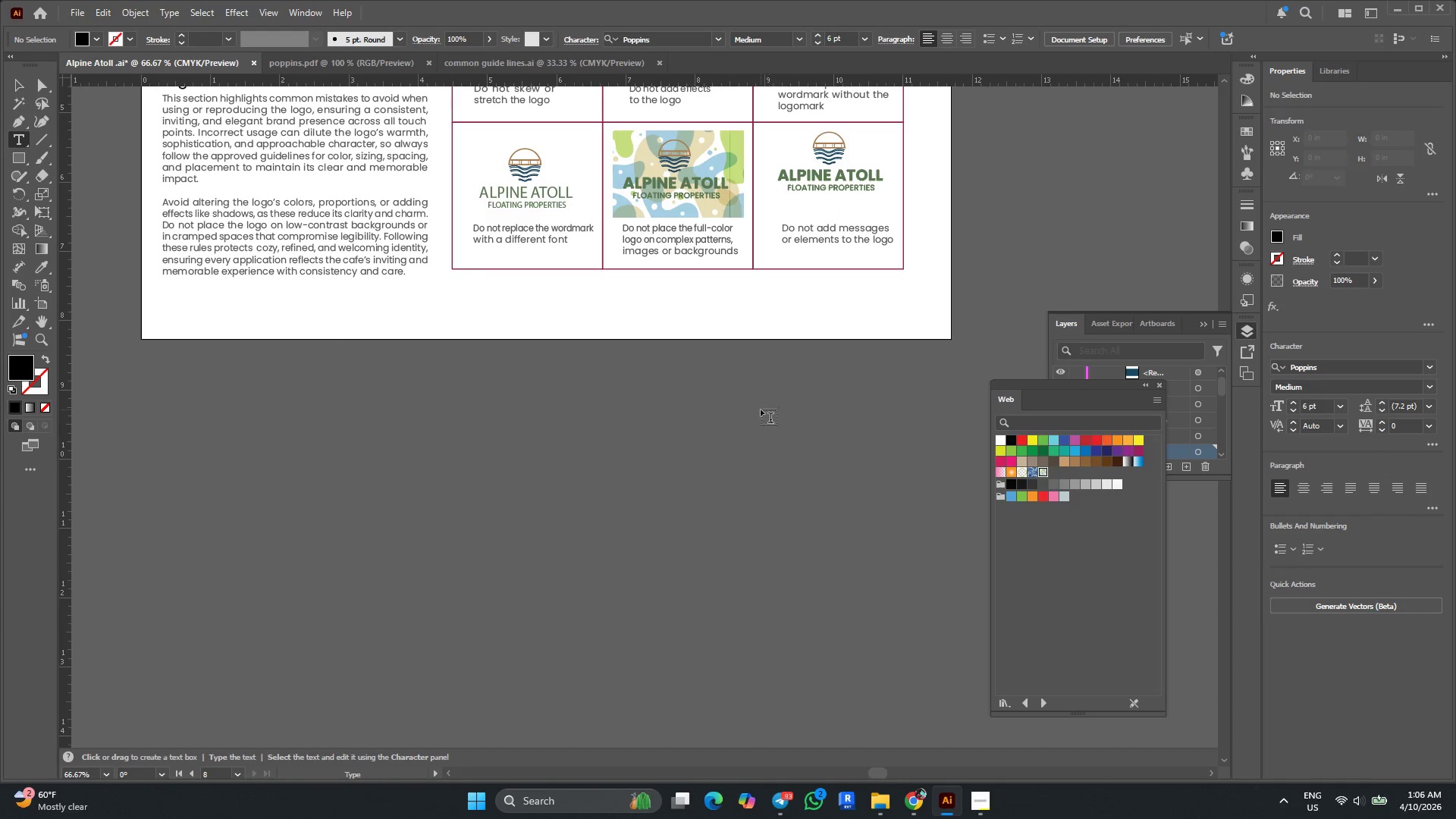 
left_click_drag(start_coordinate=[708, 380], to_coordinate=[925, 473])
 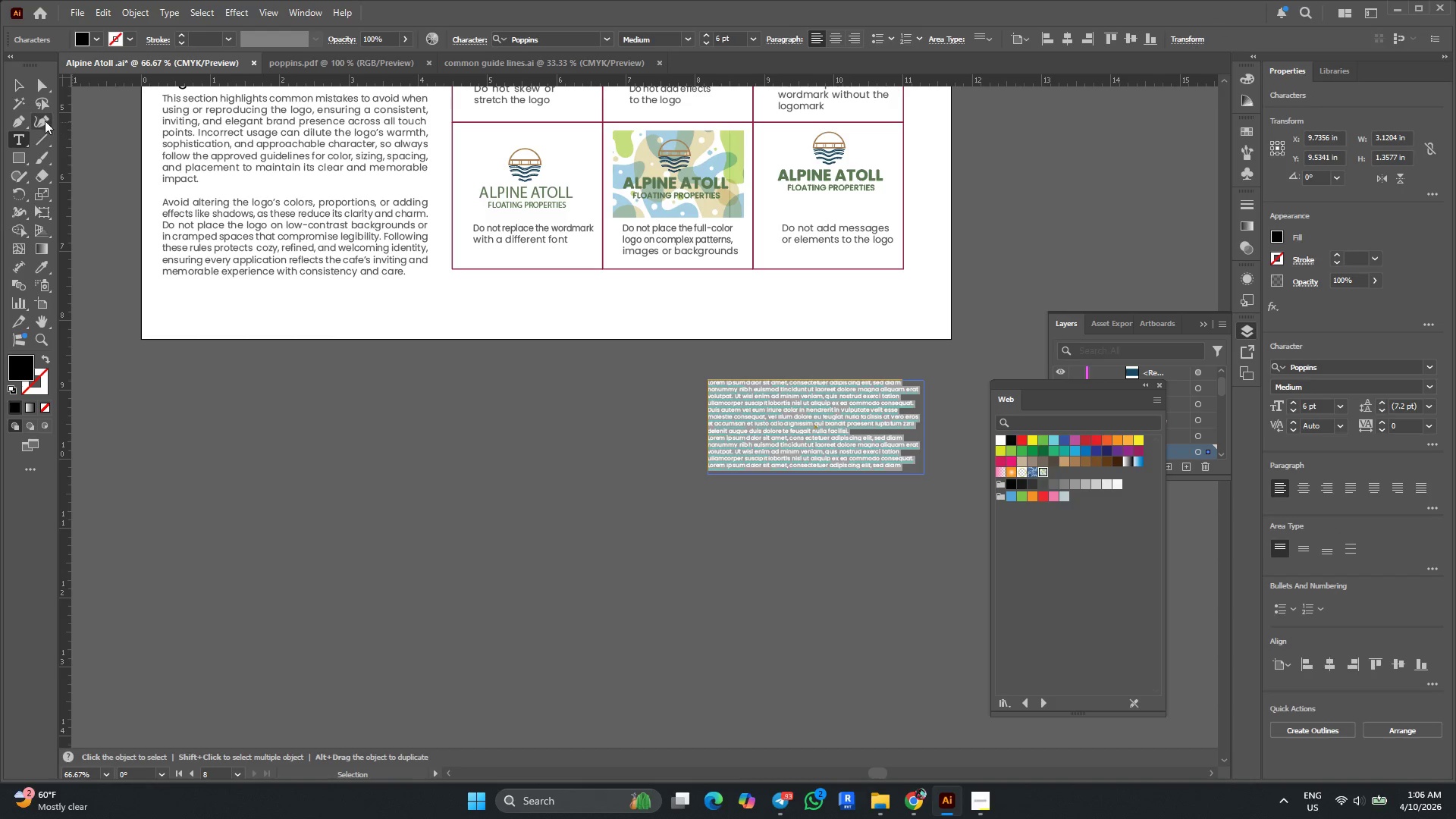 
left_click_drag(start_coordinate=[17, 88], to_coordinate=[22, 88])
 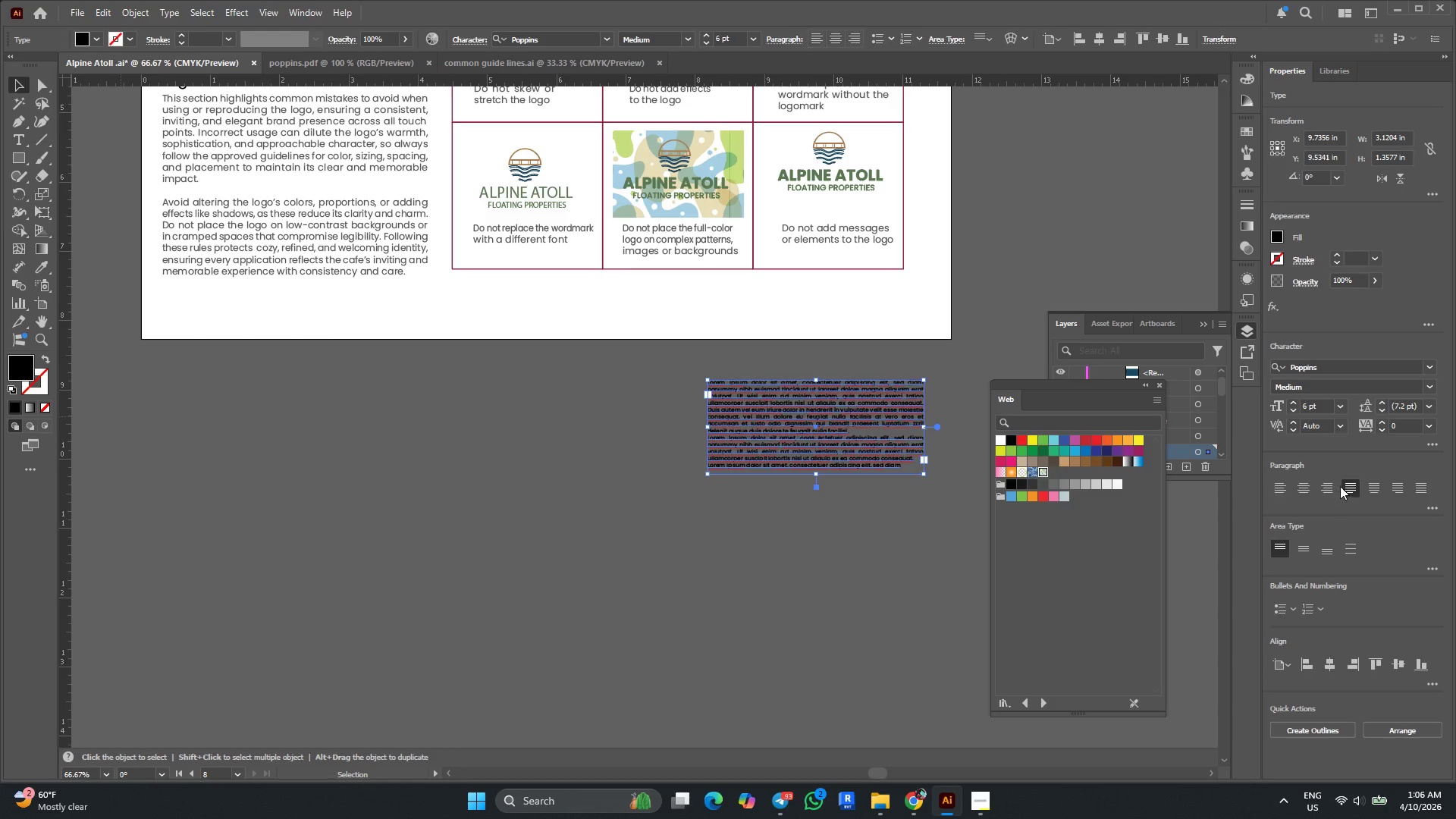 
scroll: coordinate [827, 438], scroll_direction: up, amount: 3.0
 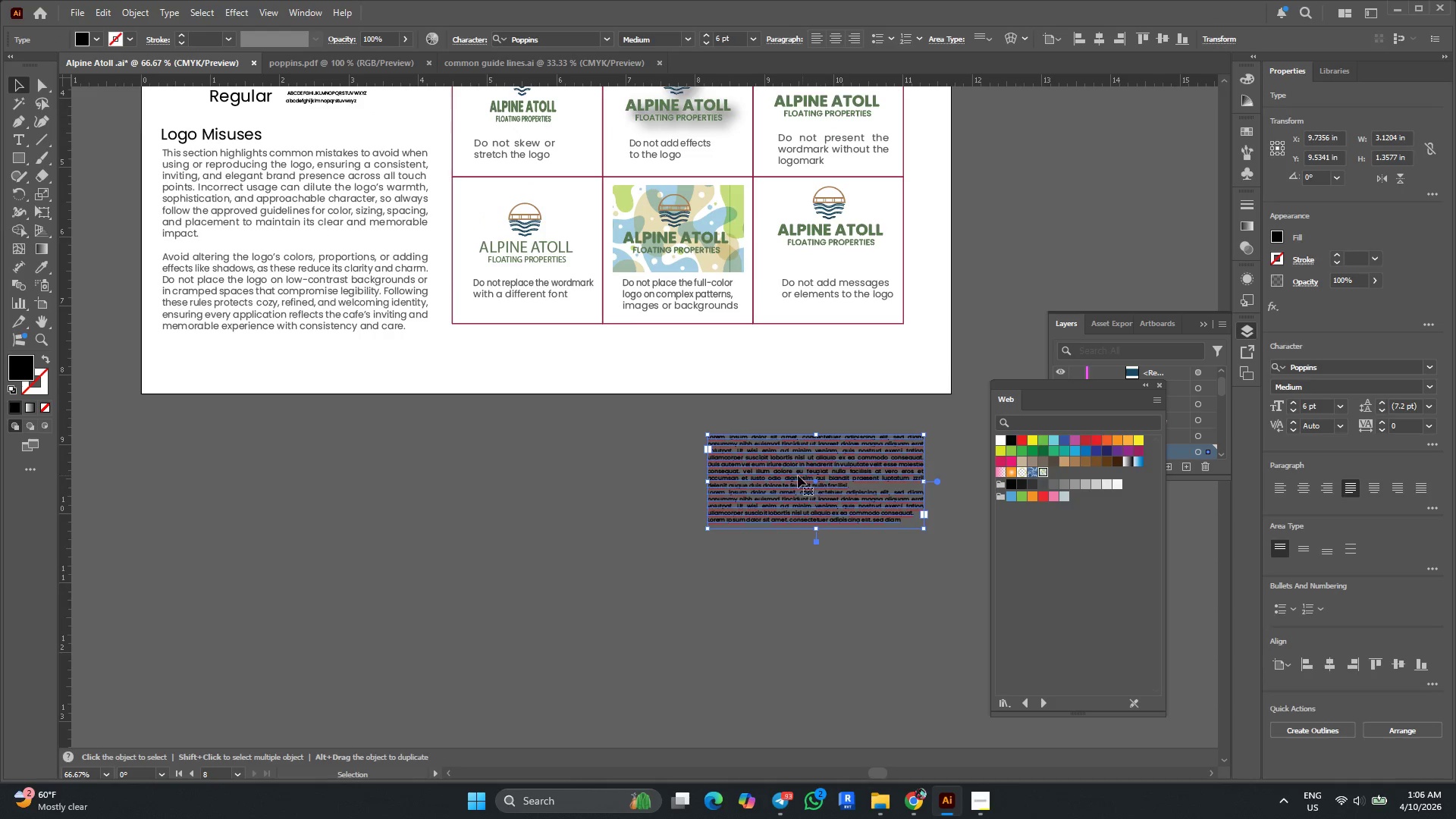 
left_click_drag(start_coordinate=[795, 474], to_coordinate=[868, 288])
 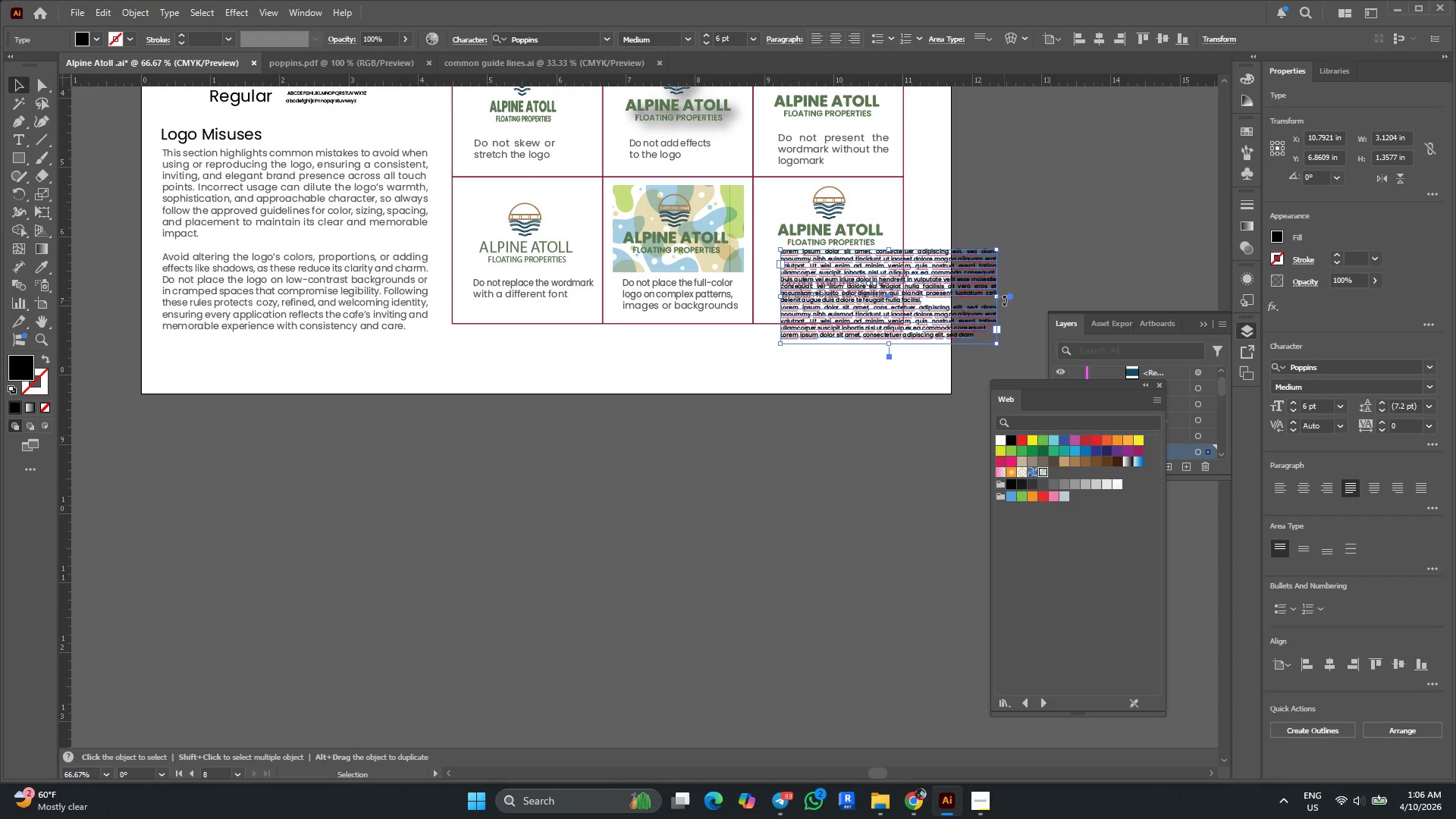 
left_click_drag(start_coordinate=[996, 299], to_coordinate=[884, 295])
 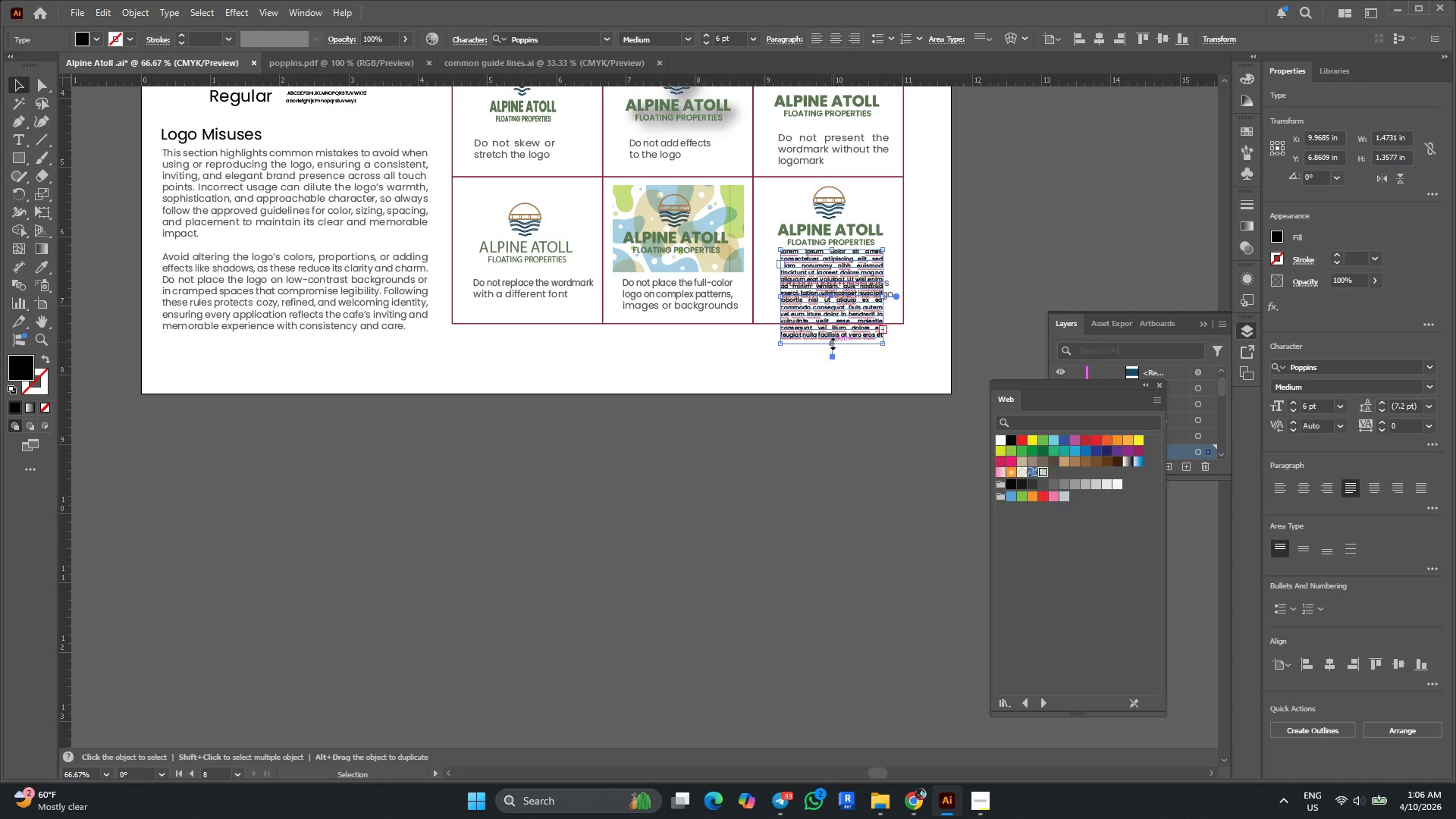 
left_click_drag(start_coordinate=[830, 342], to_coordinate=[828, 276])
 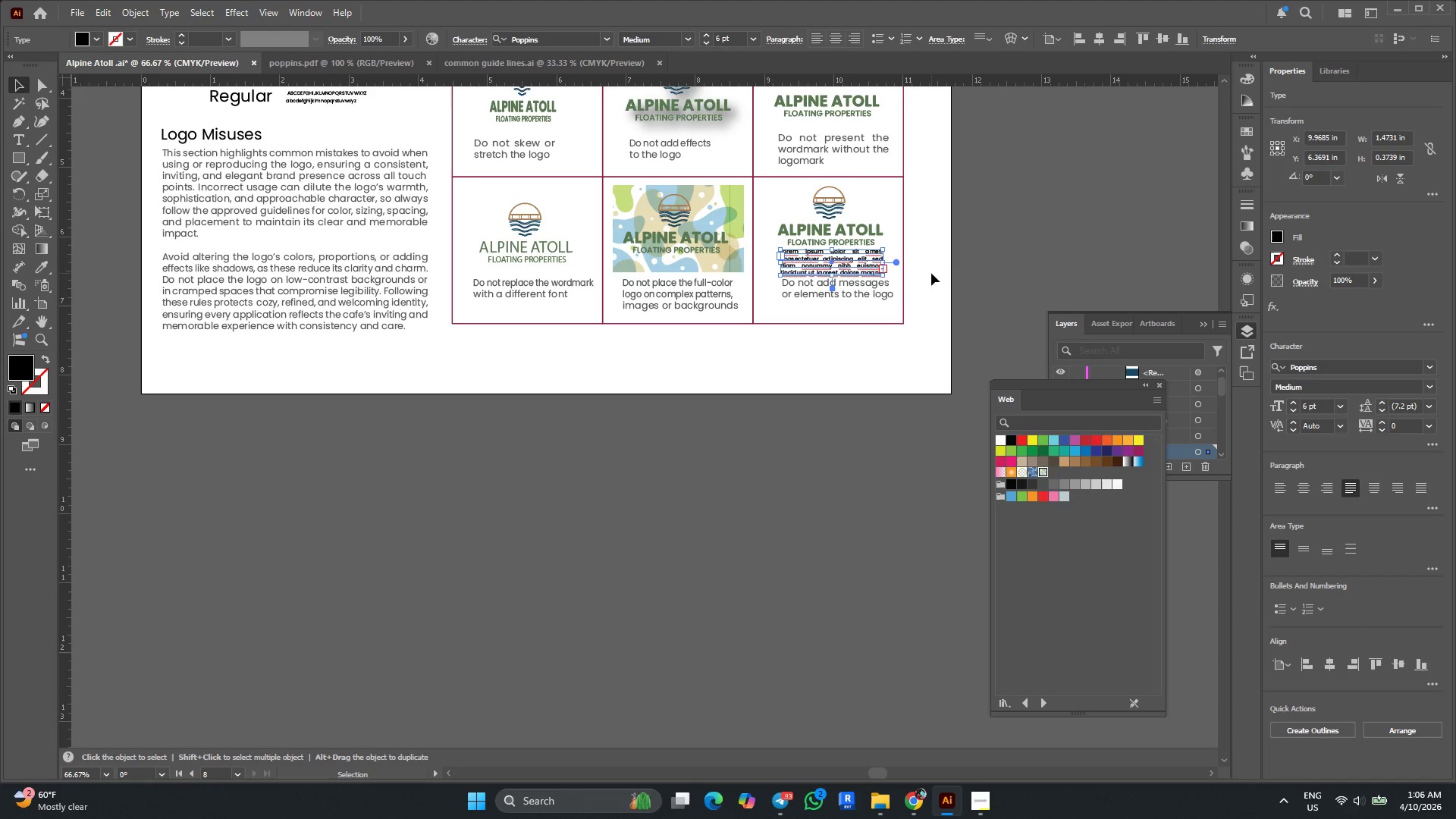 
left_click([976, 240])
 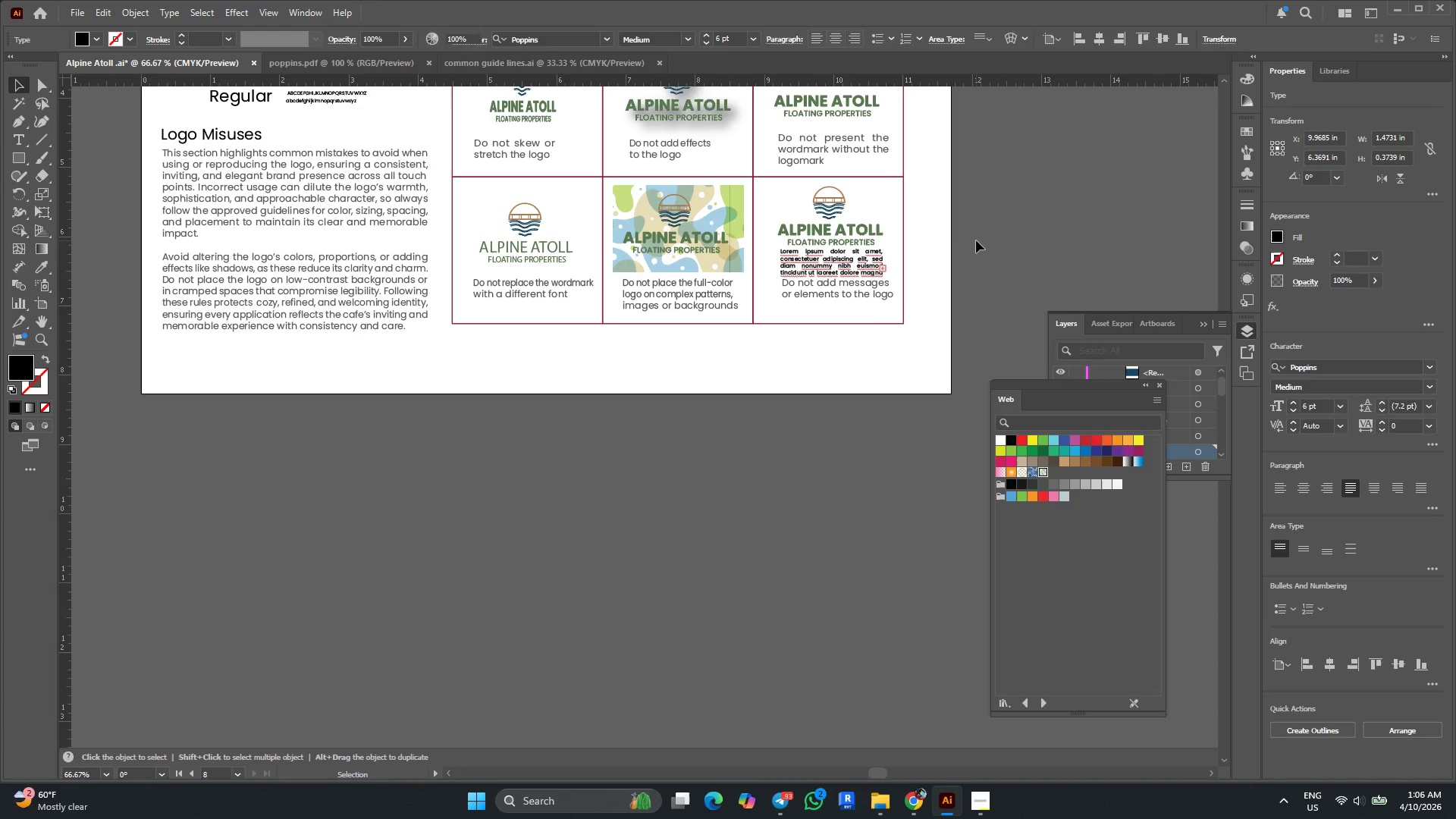 
hold_key(key=AltLeft, duration=0.41)
scroll: coordinate [940, 243], scroll_direction: up, amount: 3.0
 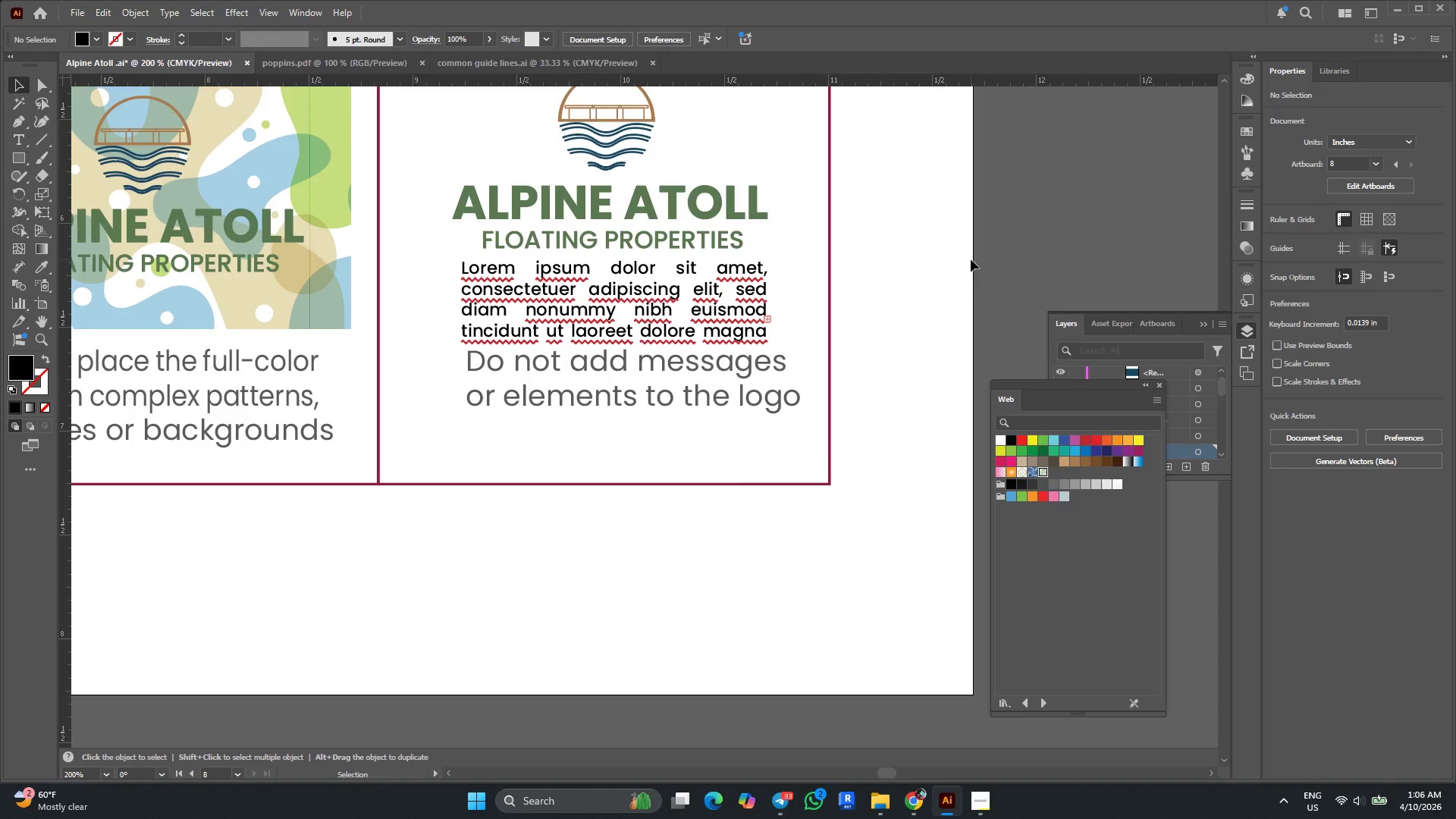 
hold_key(key=AltLeft, duration=0.45)
scroll: coordinate [971, 259], scroll_direction: down, amount: 1.0
 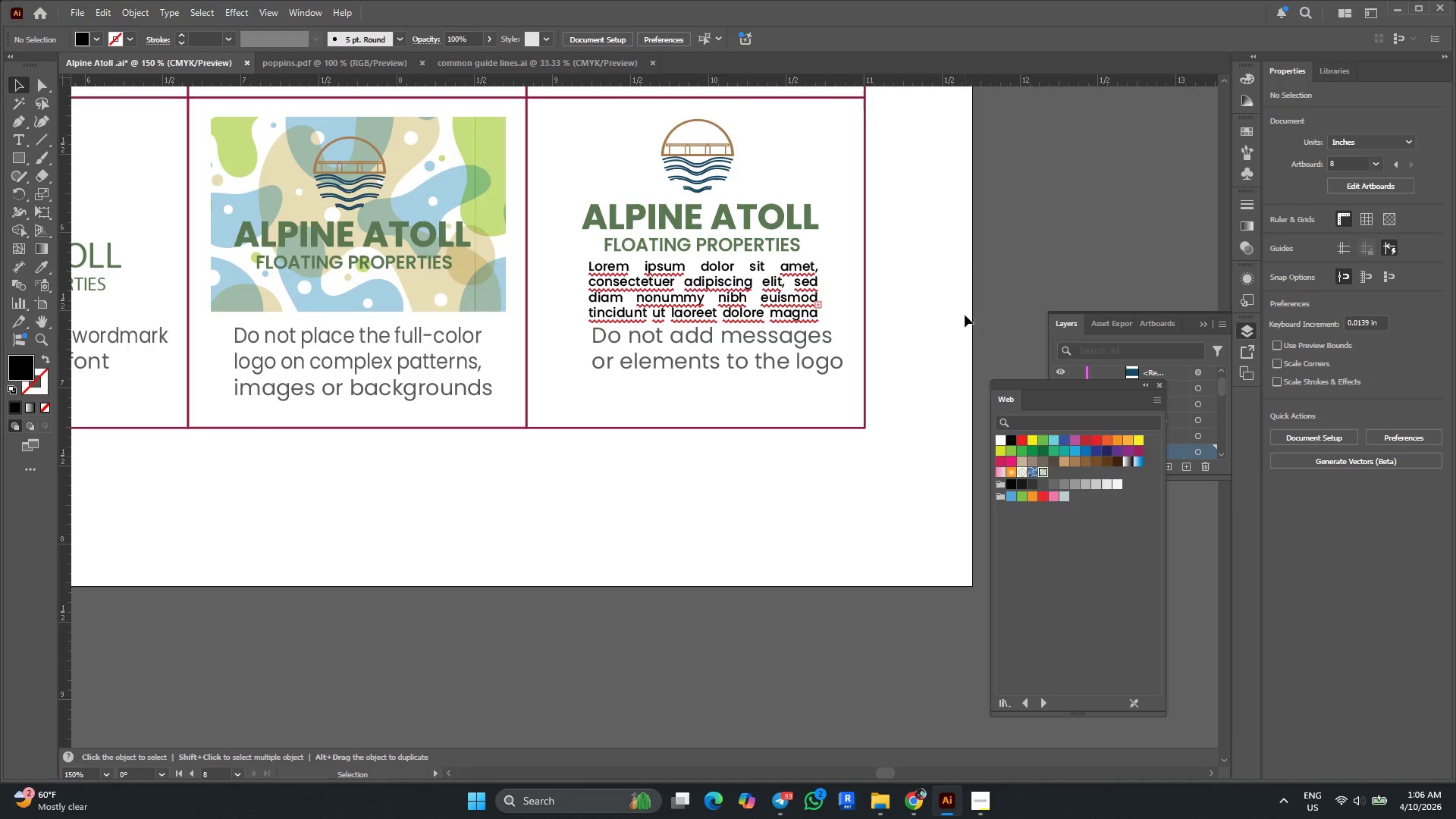 
key(Alt+AltLeft)
 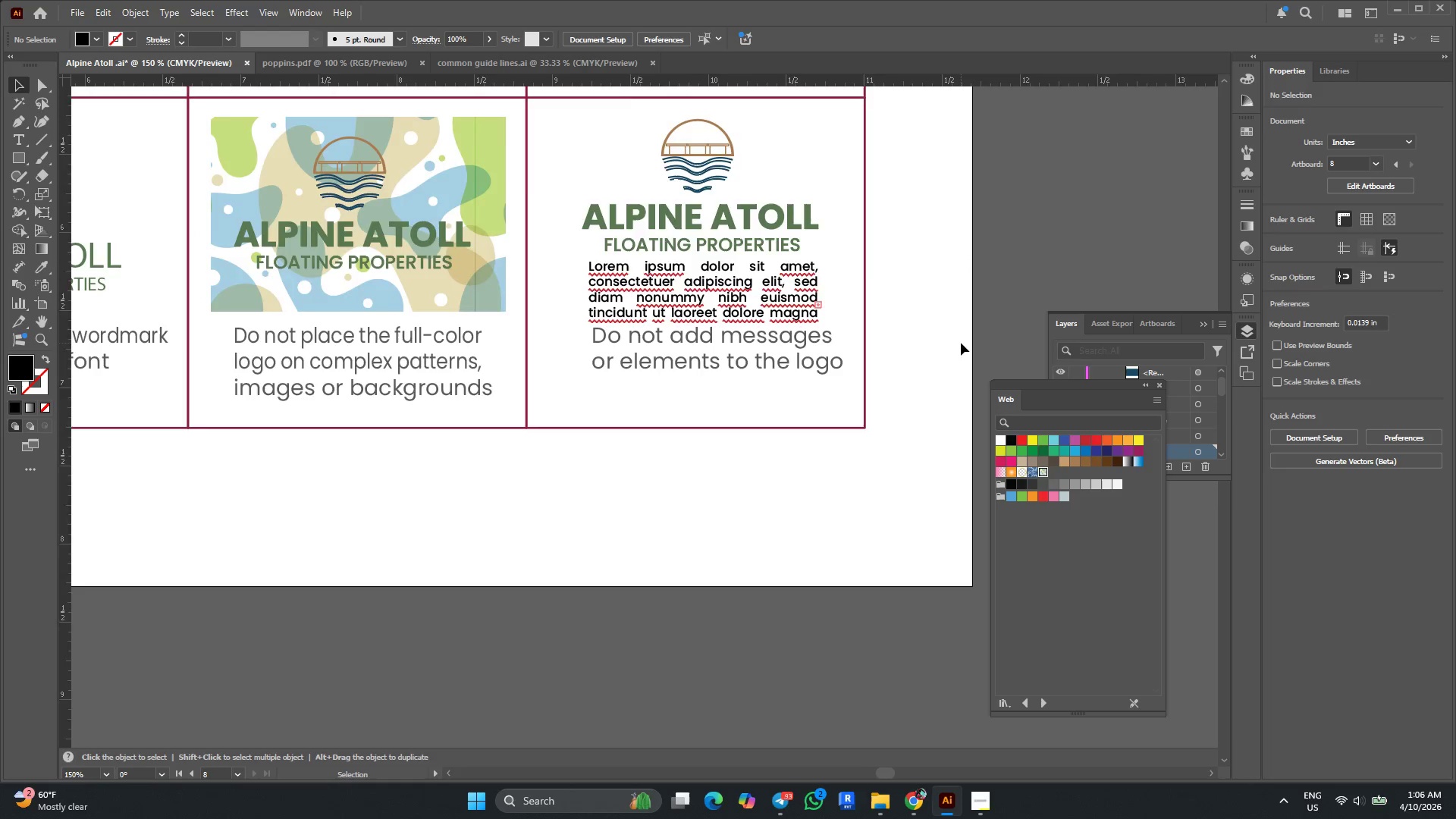 
scroll: coordinate [961, 343], scroll_direction: down, amount: 3.0
 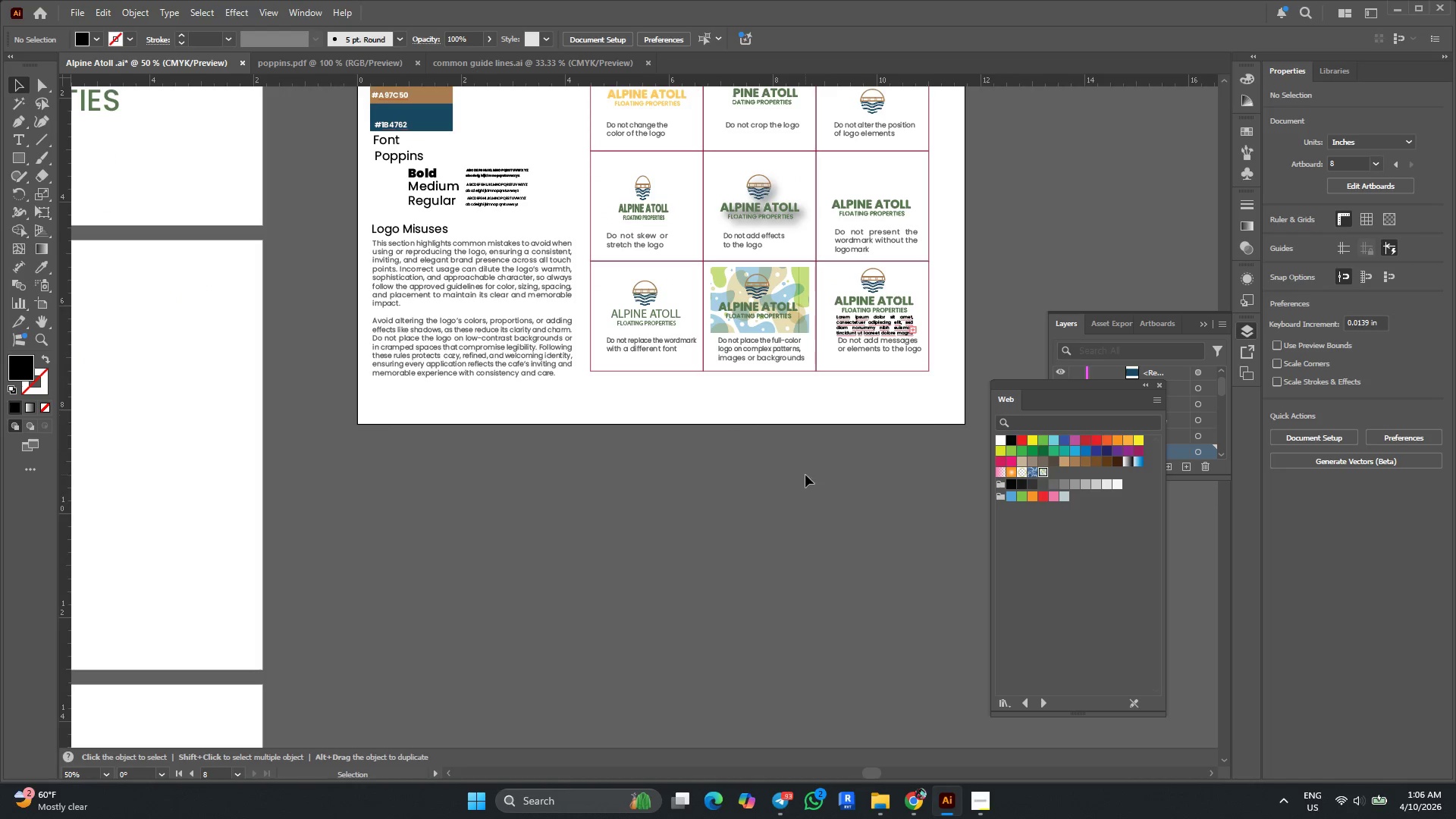 
scroll: coordinate [799, 478], scroll_direction: up, amount: 12.0
 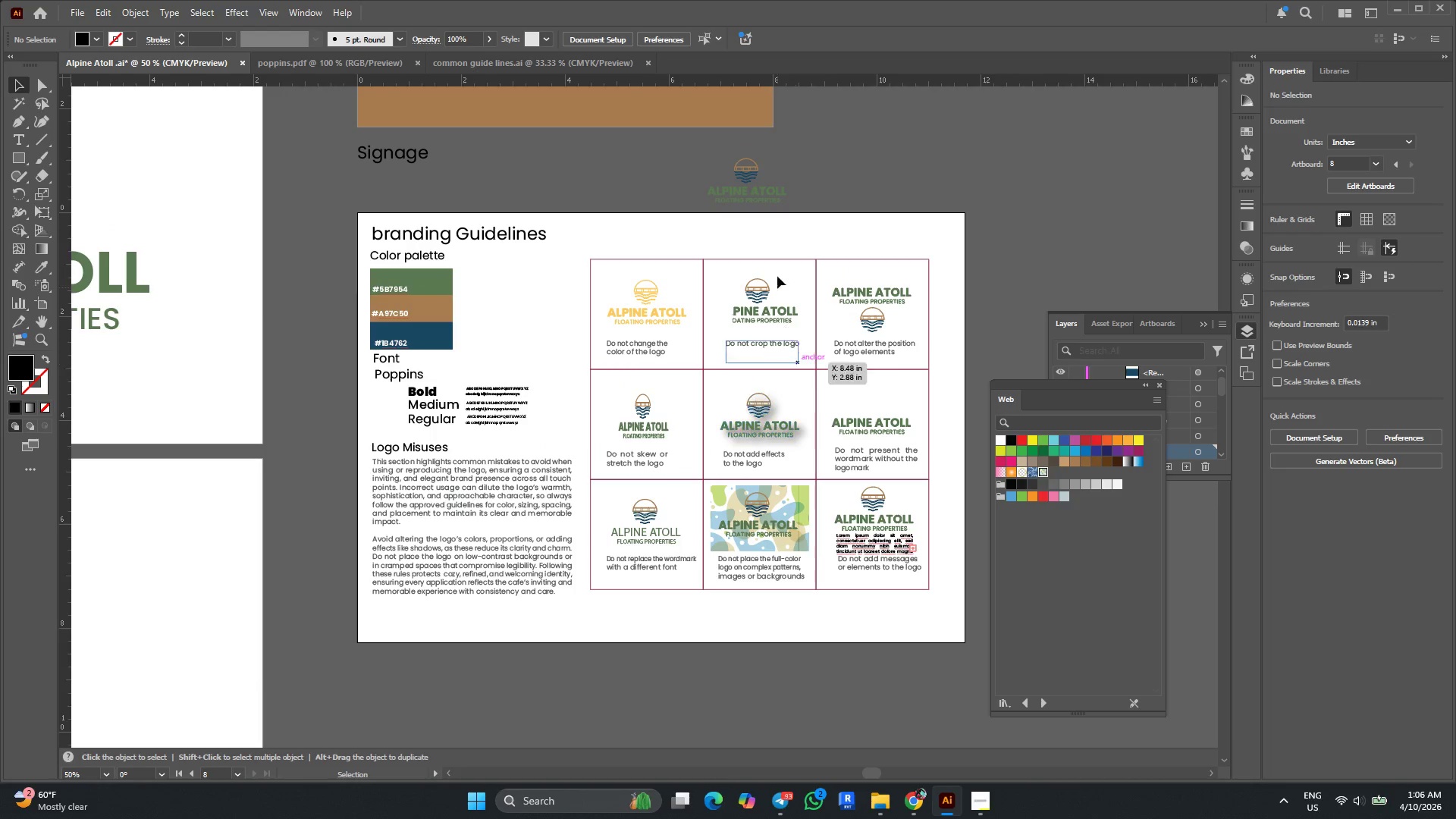 
left_click([769, 197])
 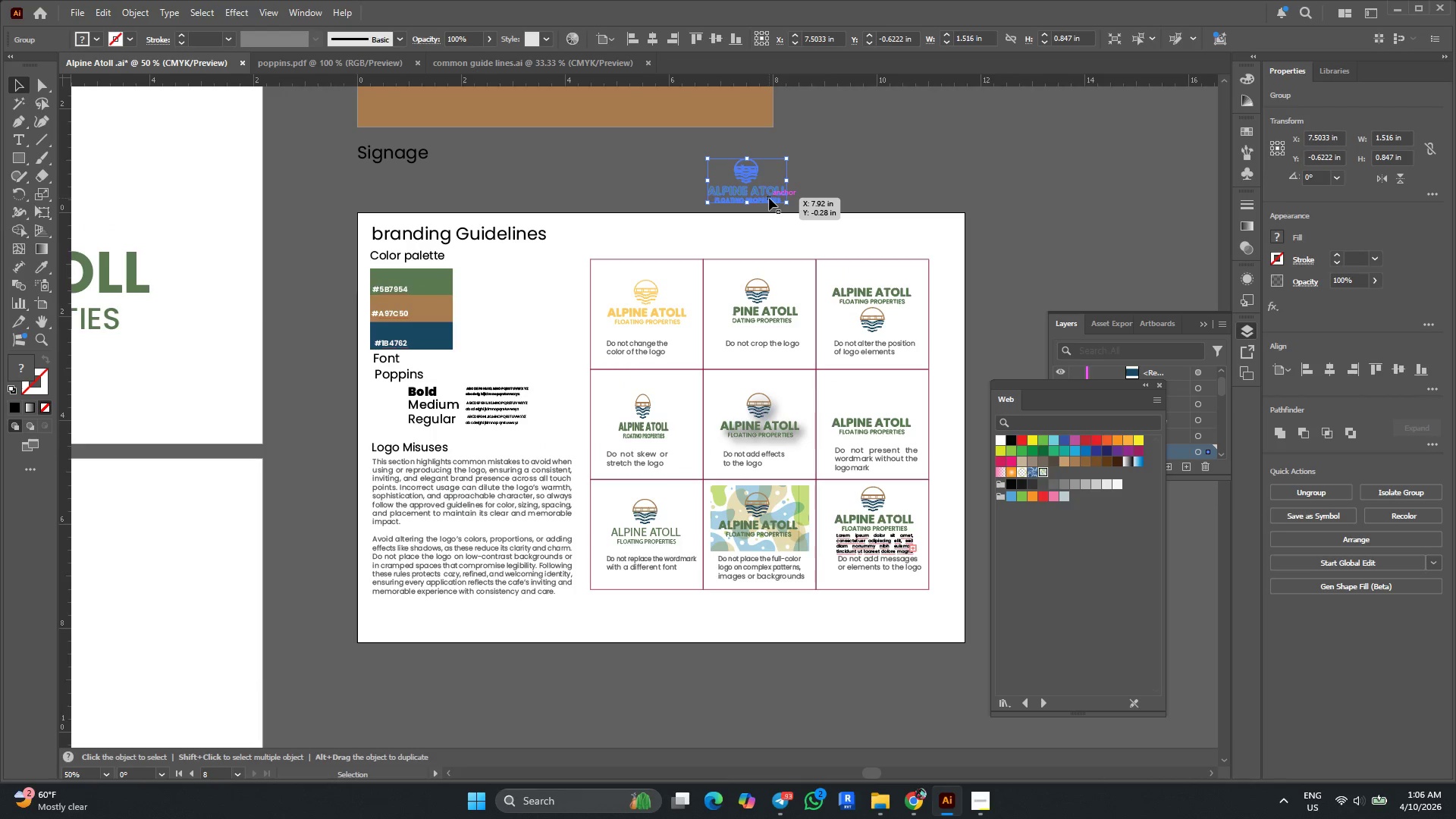 
key(Delete)
 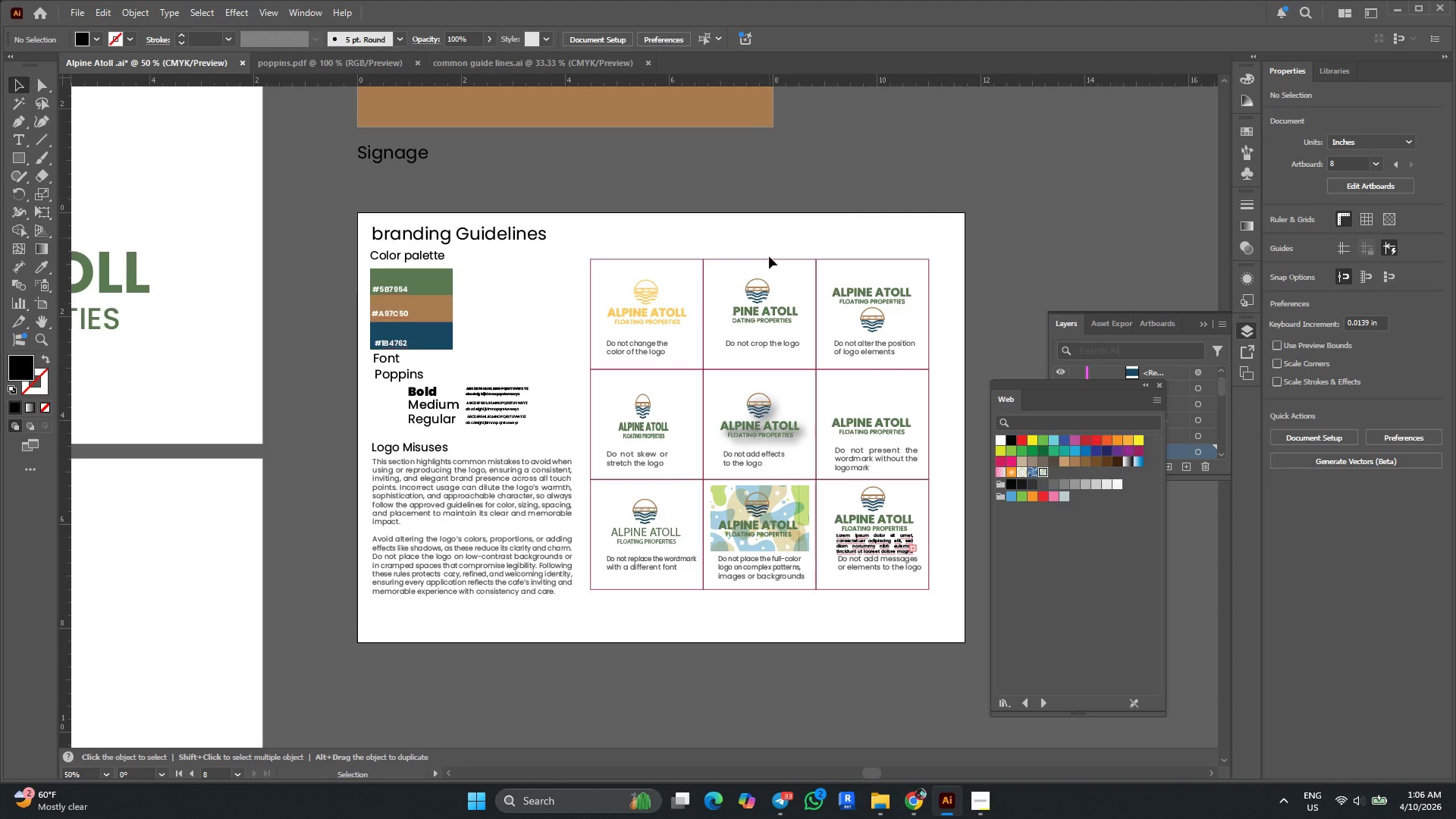 
key(Alt+AltLeft)
 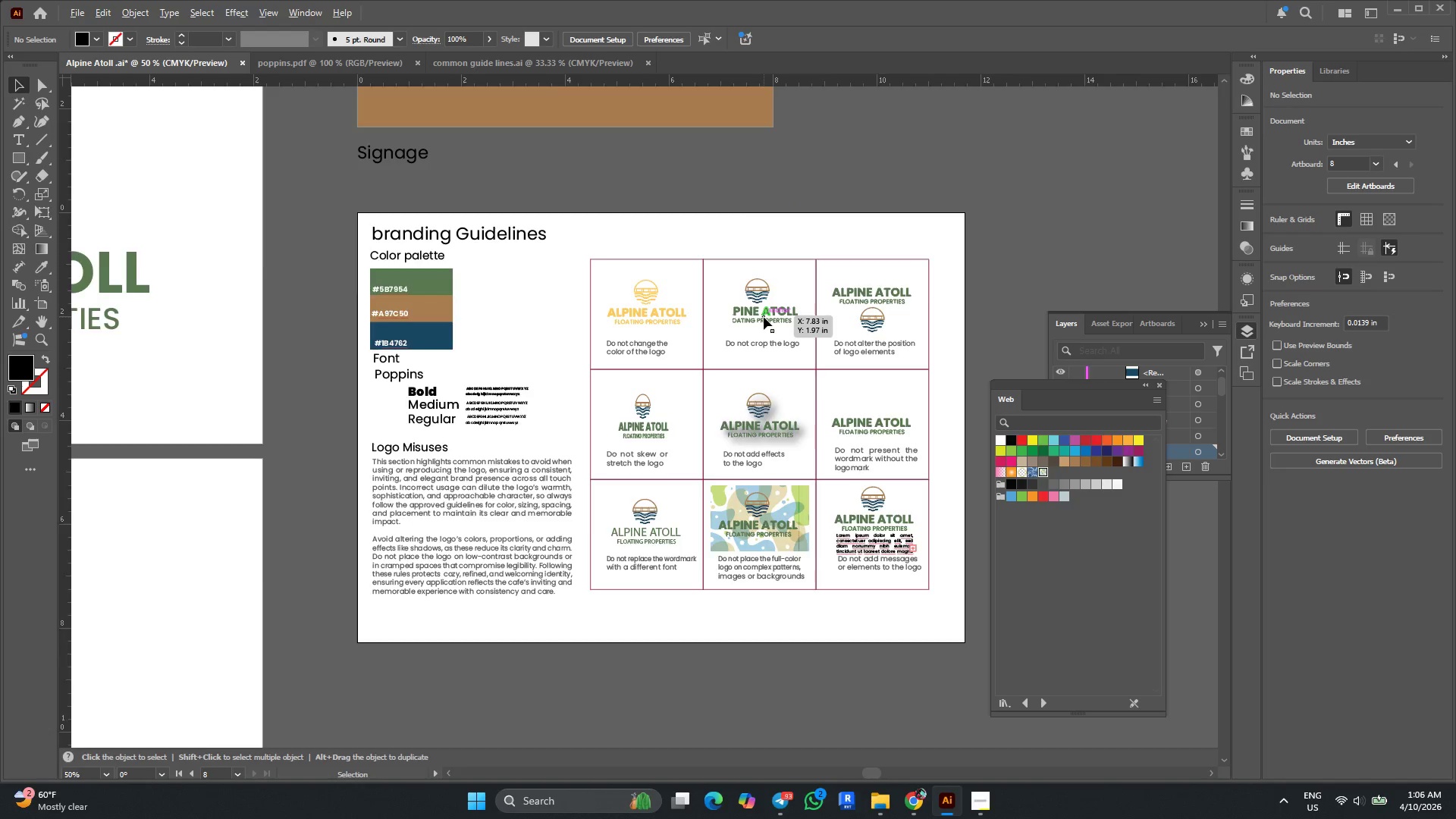 
scroll: coordinate [764, 317], scroll_direction: down, amount: 3.0
 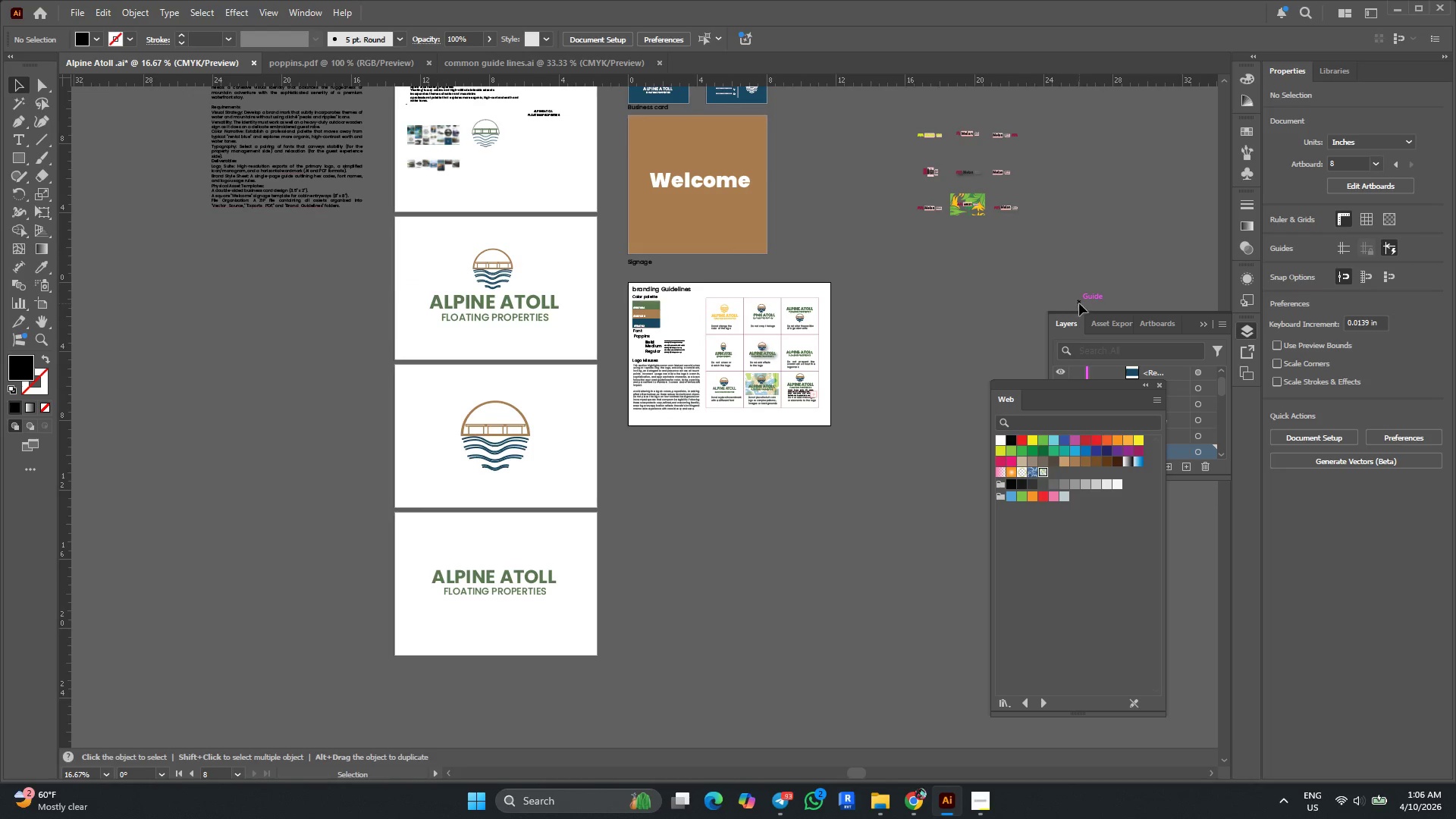 
left_click_drag(start_coordinate=[1037, 272], to_coordinate=[910, 127])
 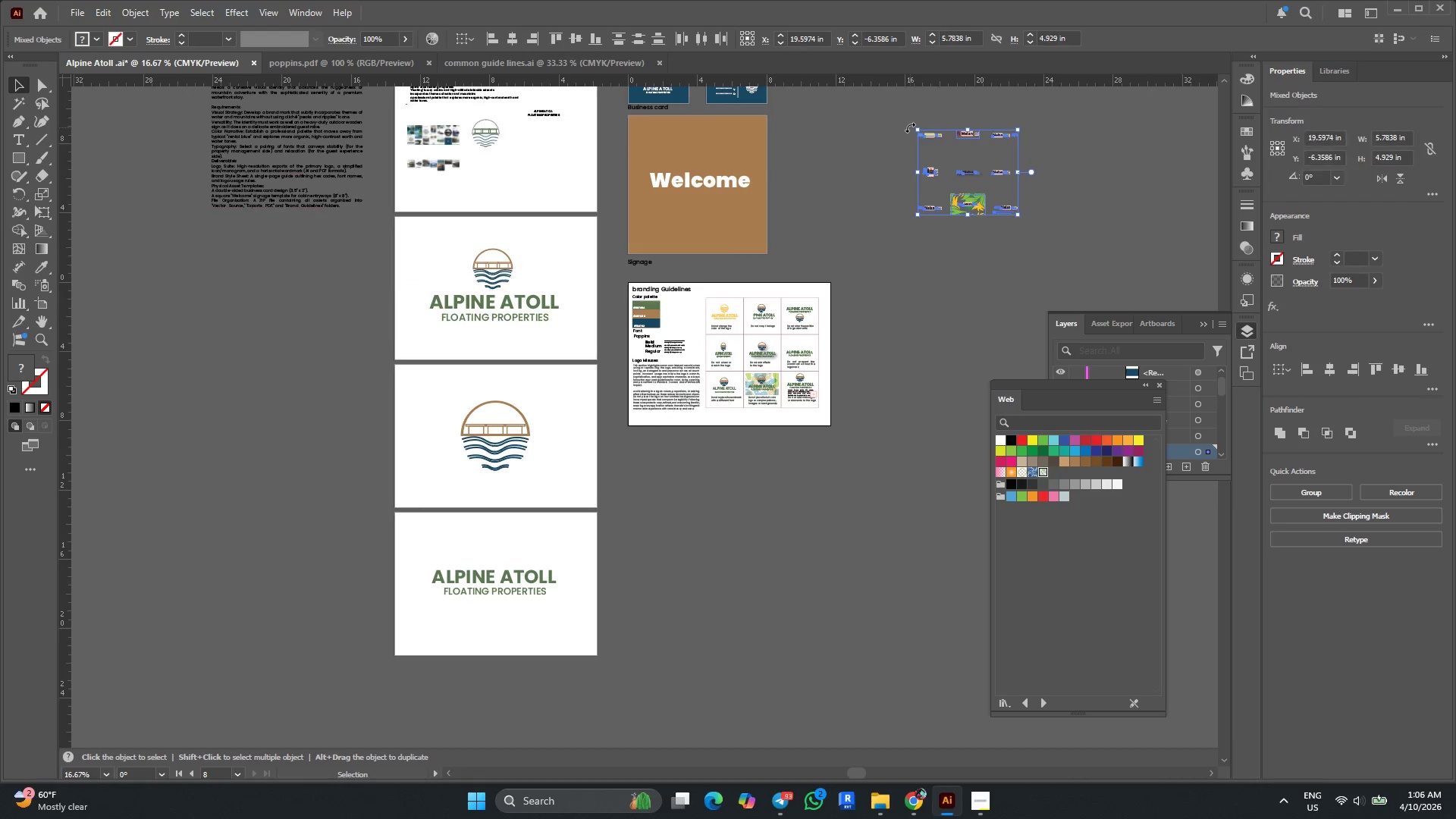 
key(Delete)